 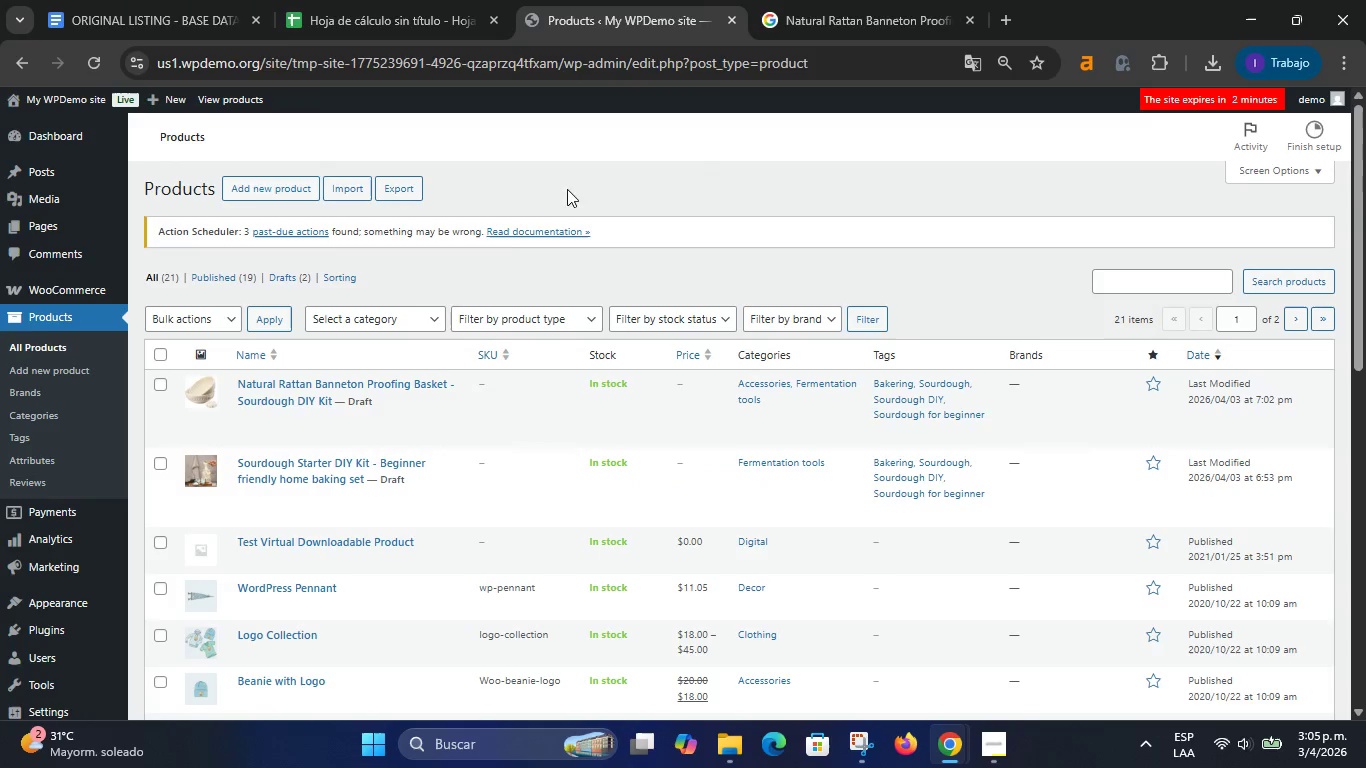 
right_click([272, 434])
 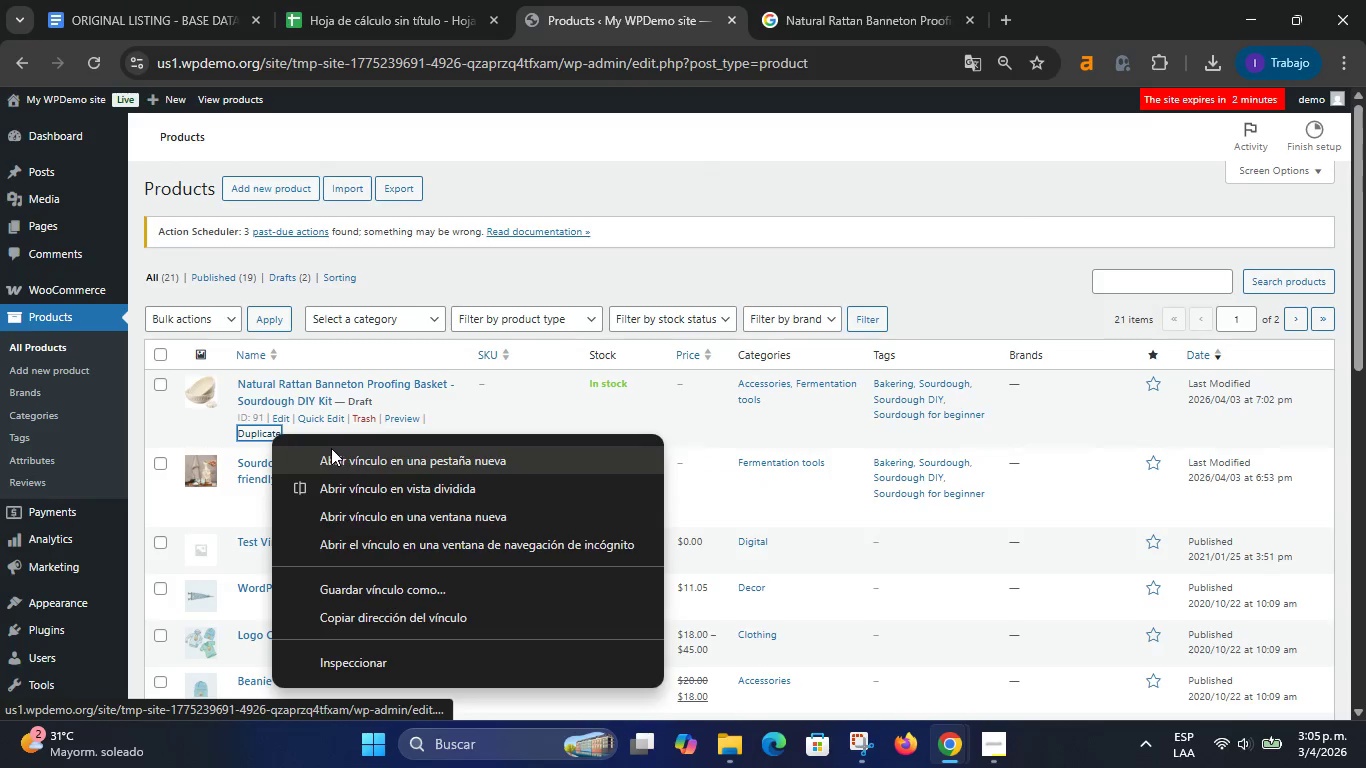 
left_click([332, 448])
 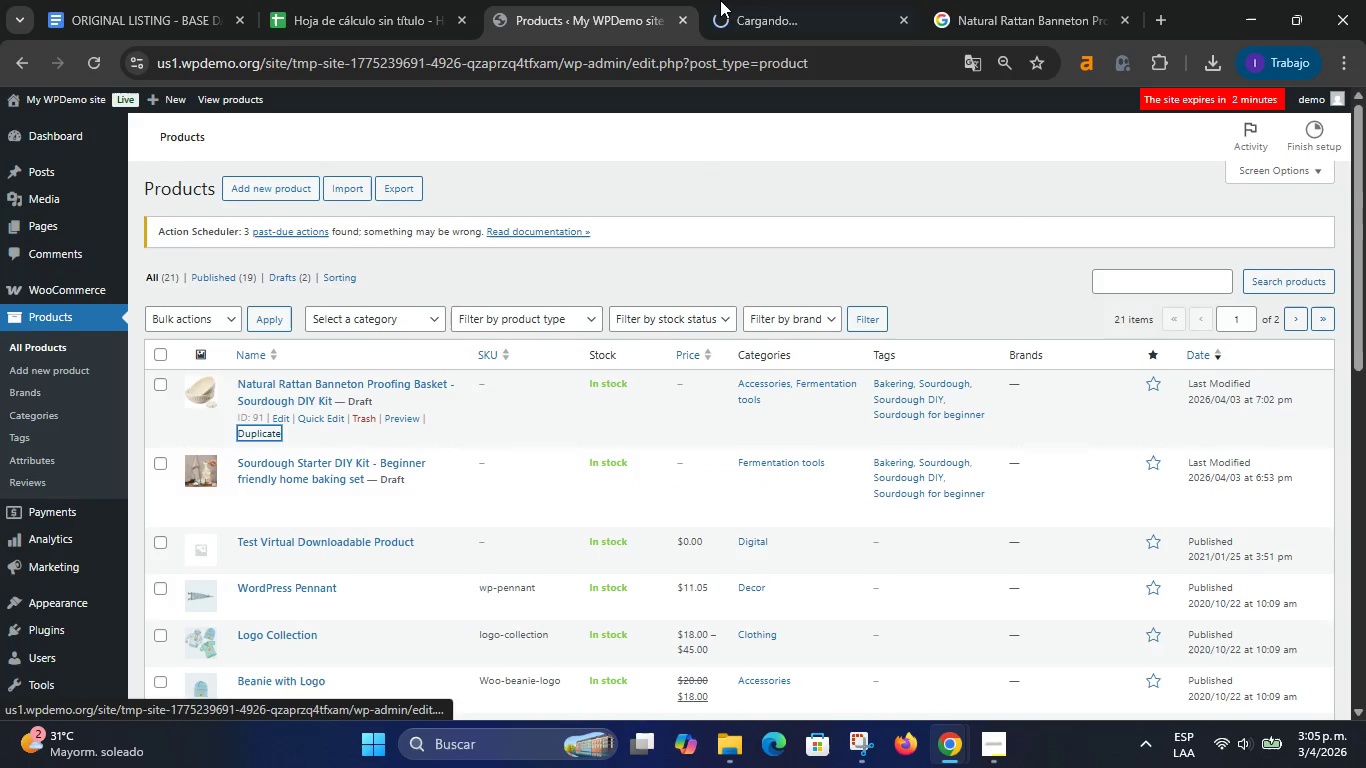 
left_click([725, 0])
 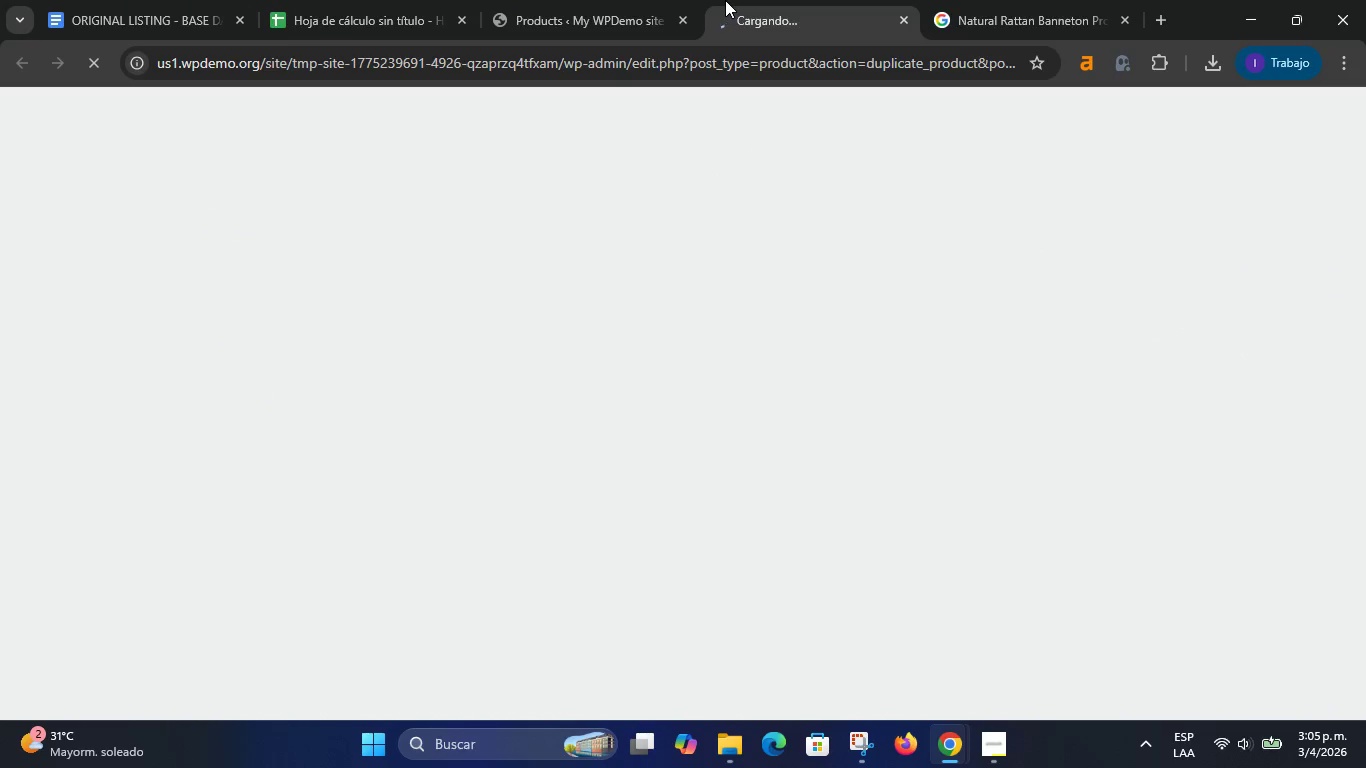 
mouse_move([651, 6])
 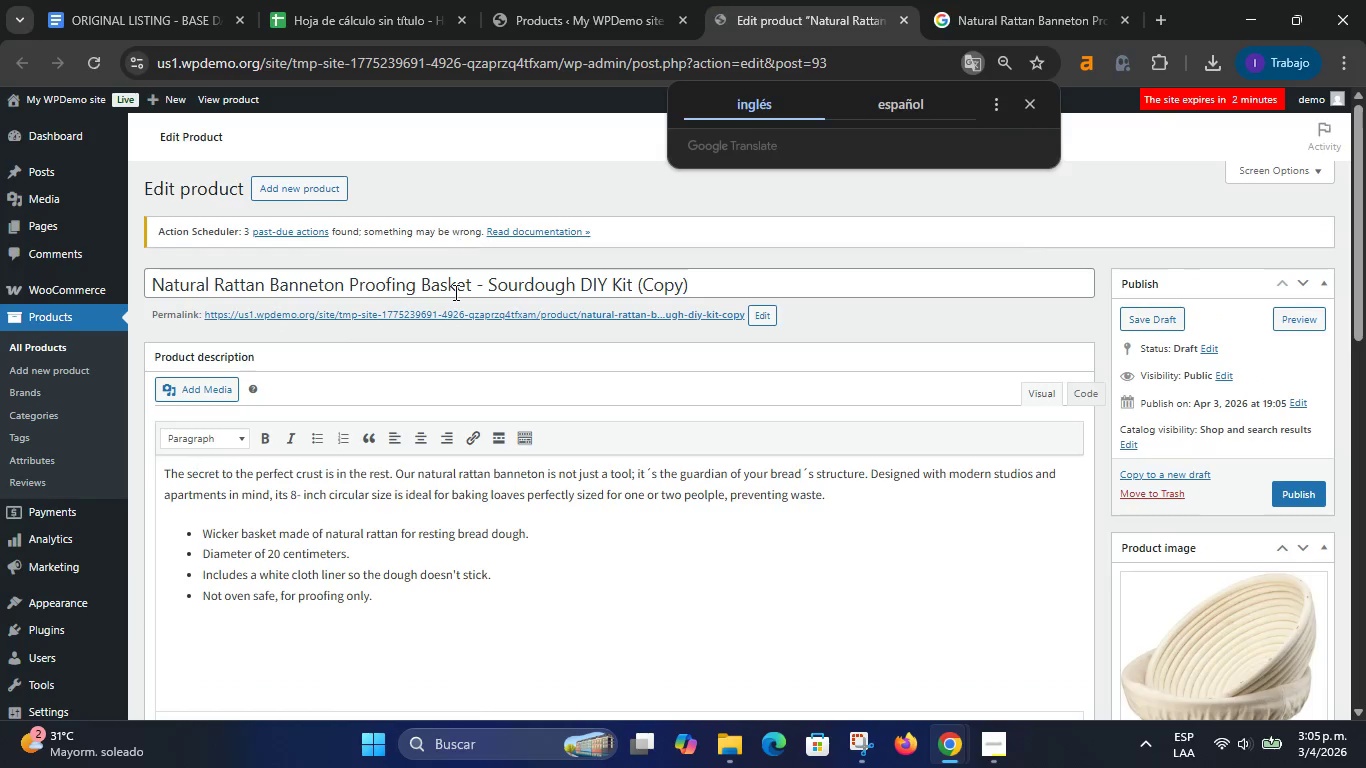 
double_click([453, 280])
 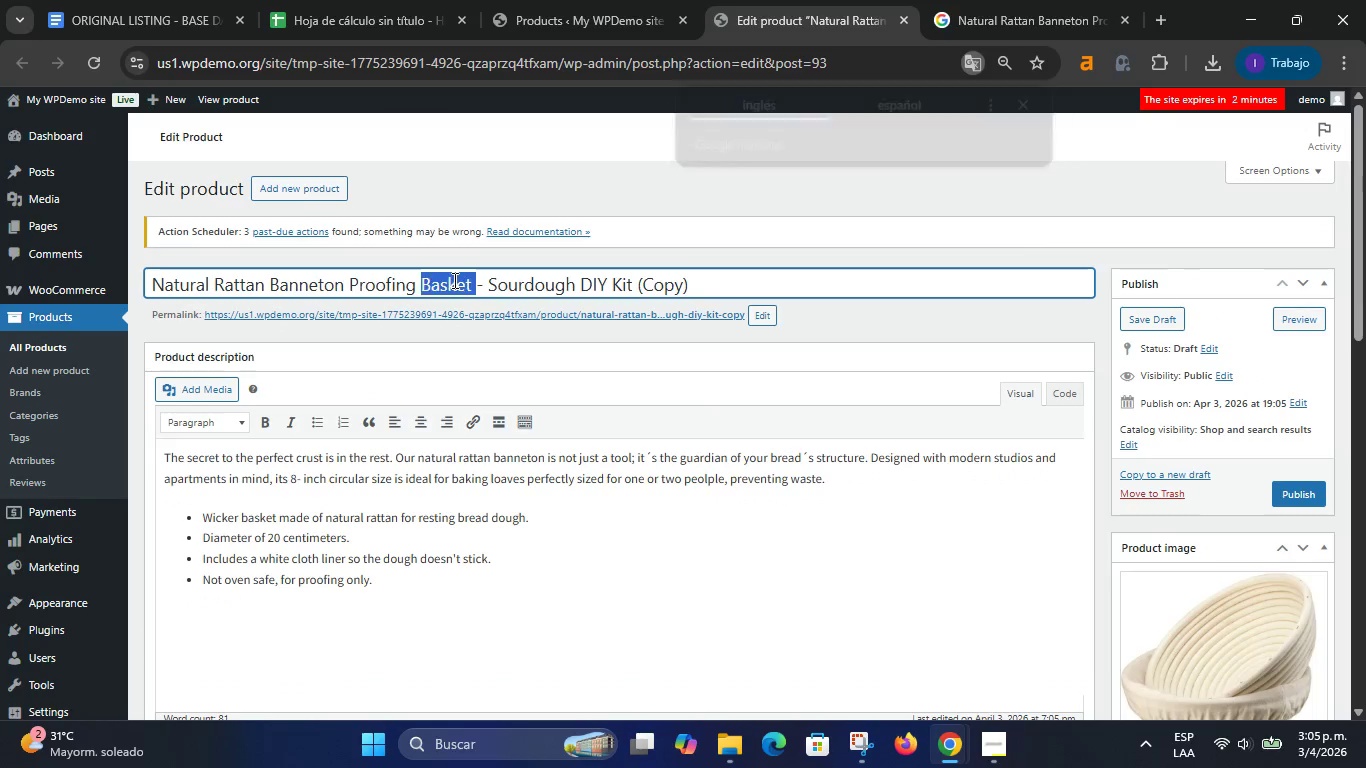 
triple_click([453, 280])
 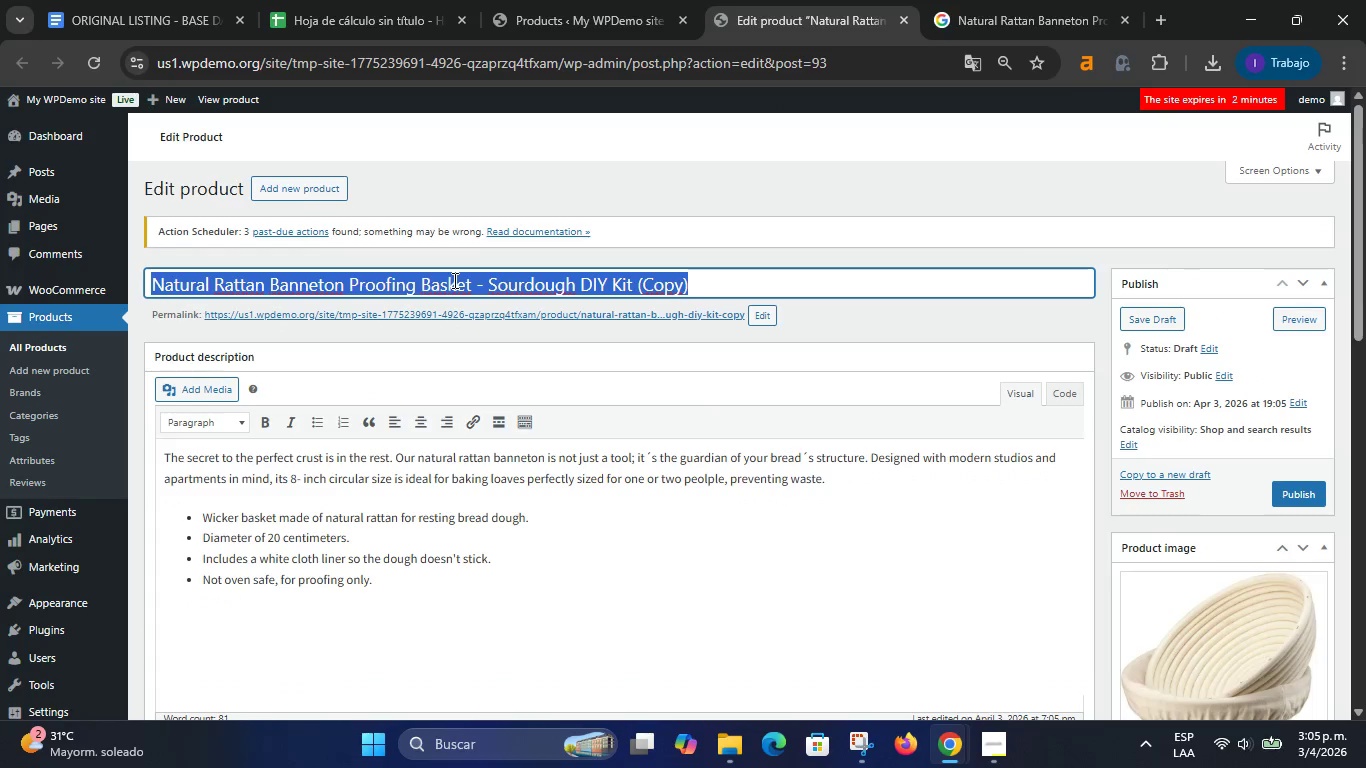 
key(Meta+V)
 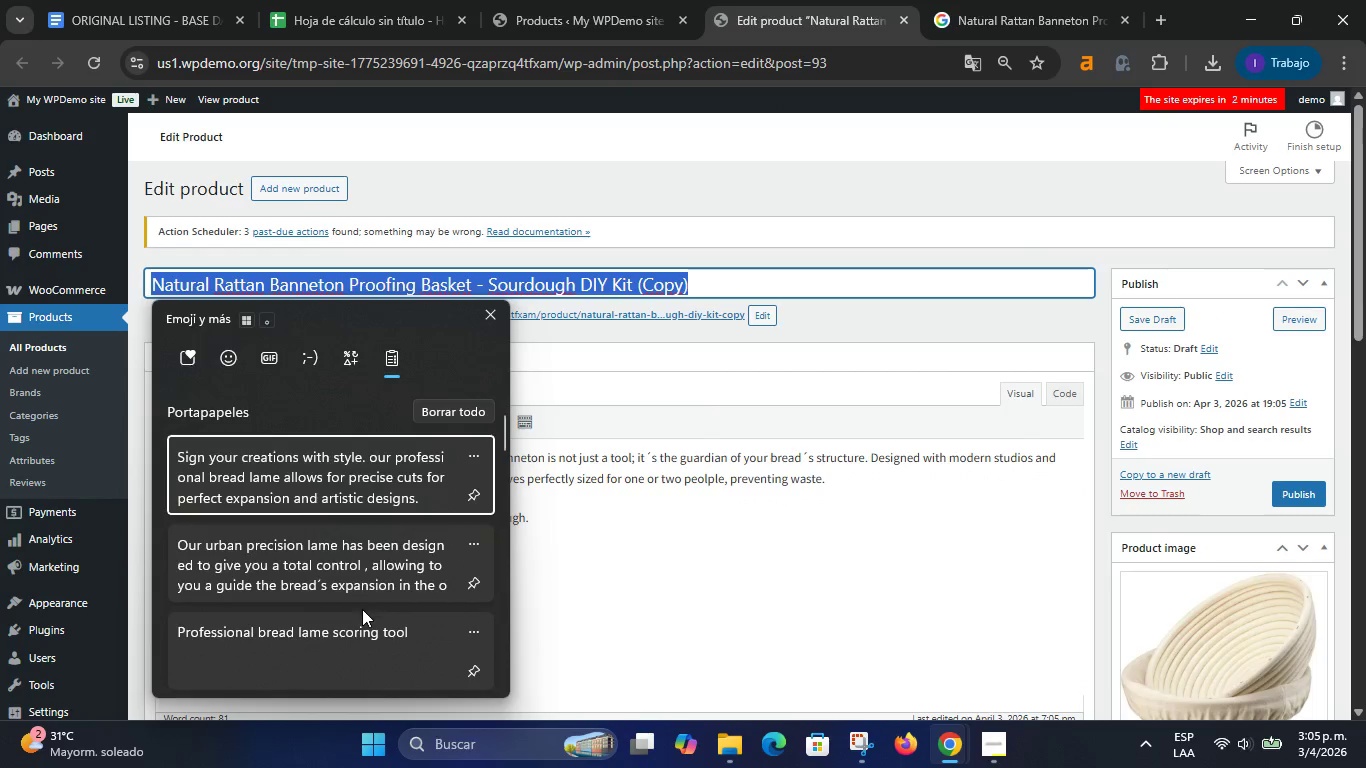 
left_click([362, 653])
 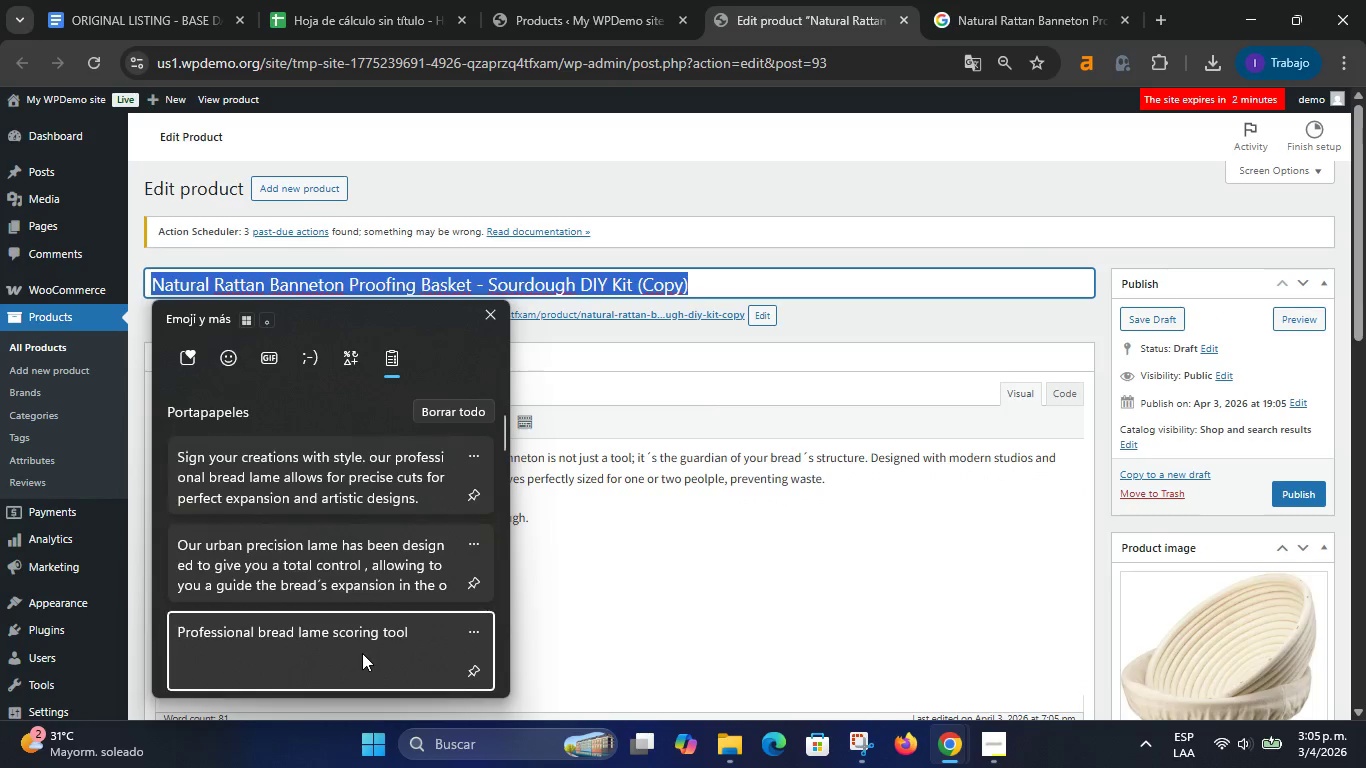 
key(Control+ControlLeft)
 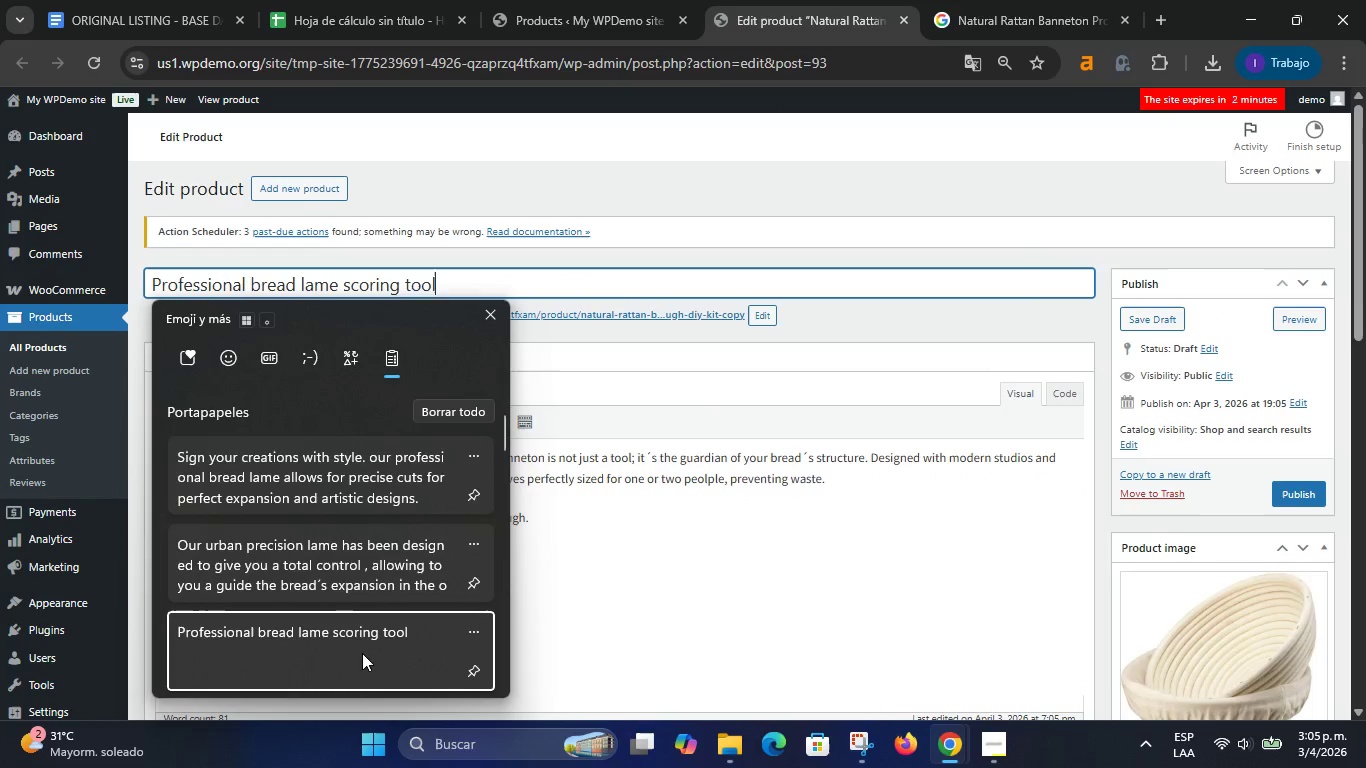 
hold_key(key=V, duration=2.98)
 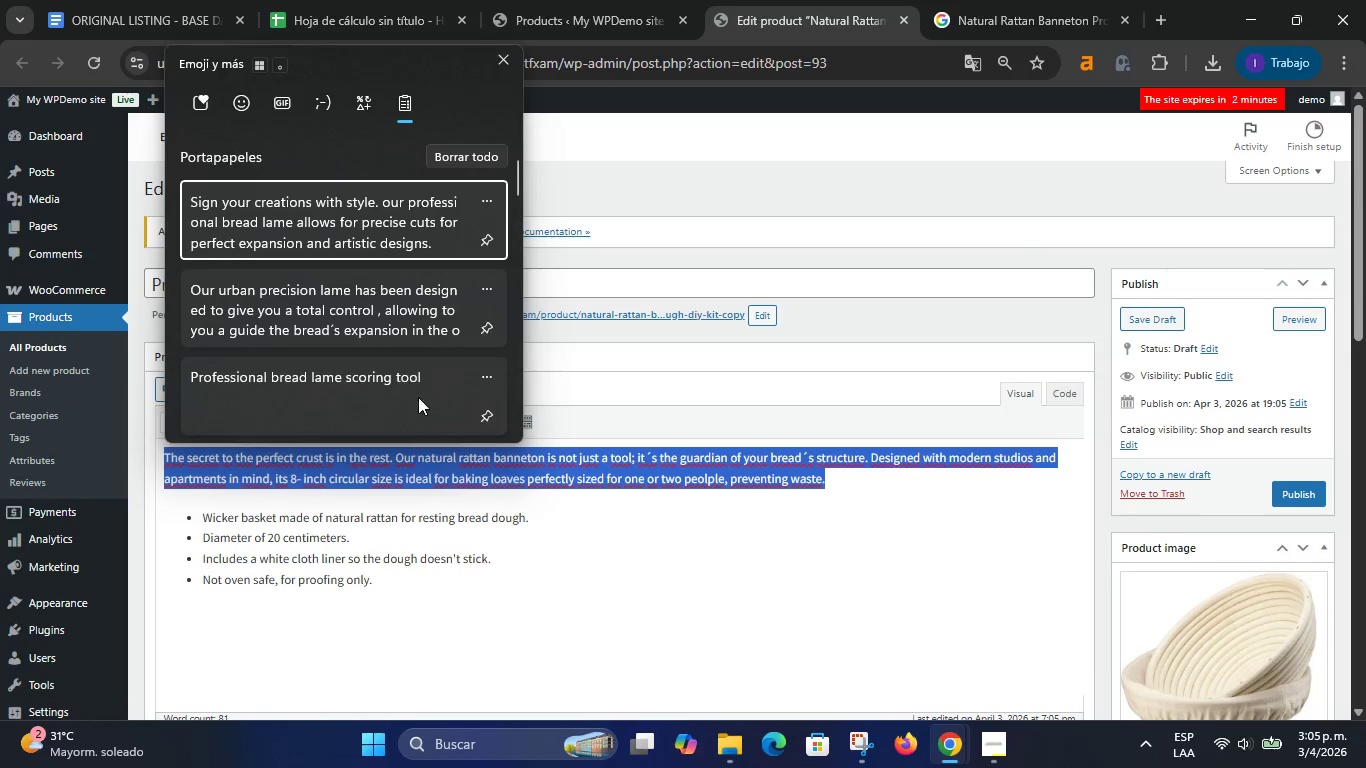 
double_click([379, 457])
 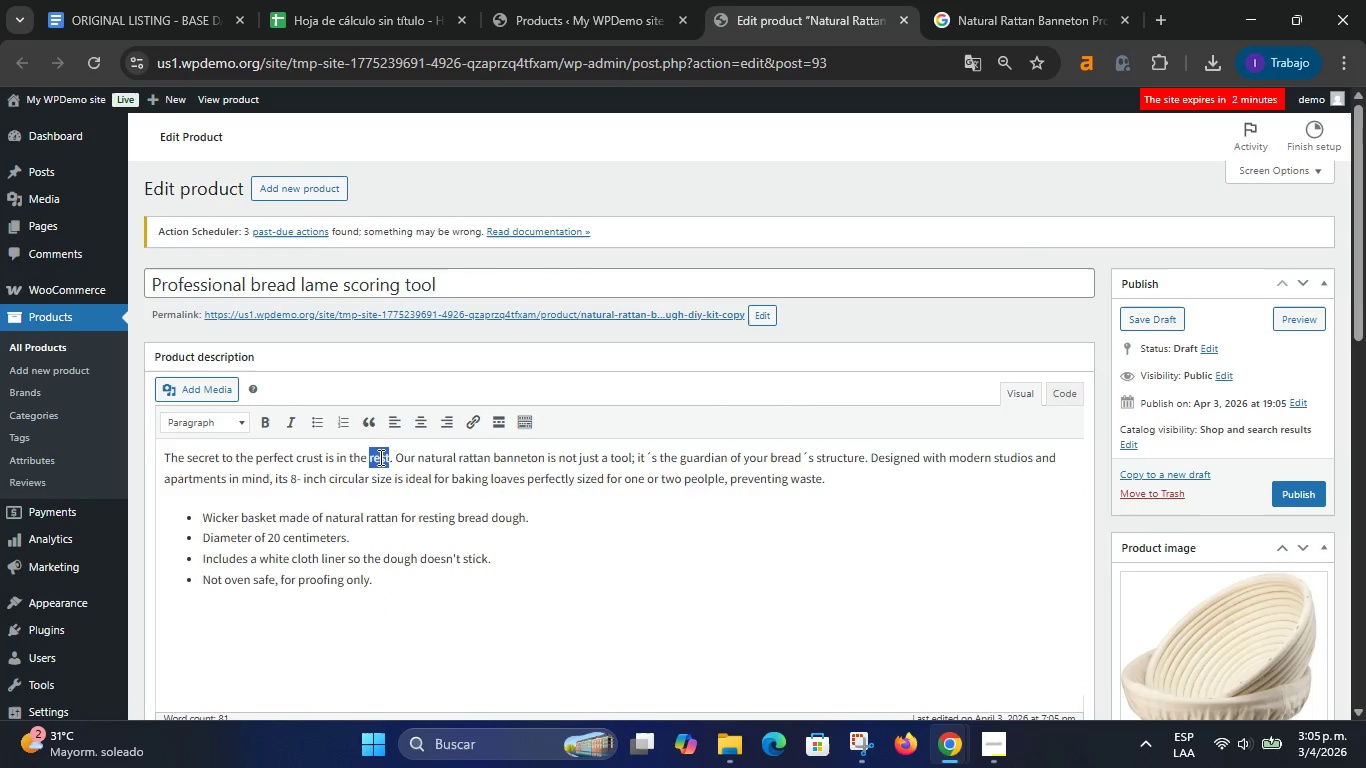 
triple_click([379, 457])
 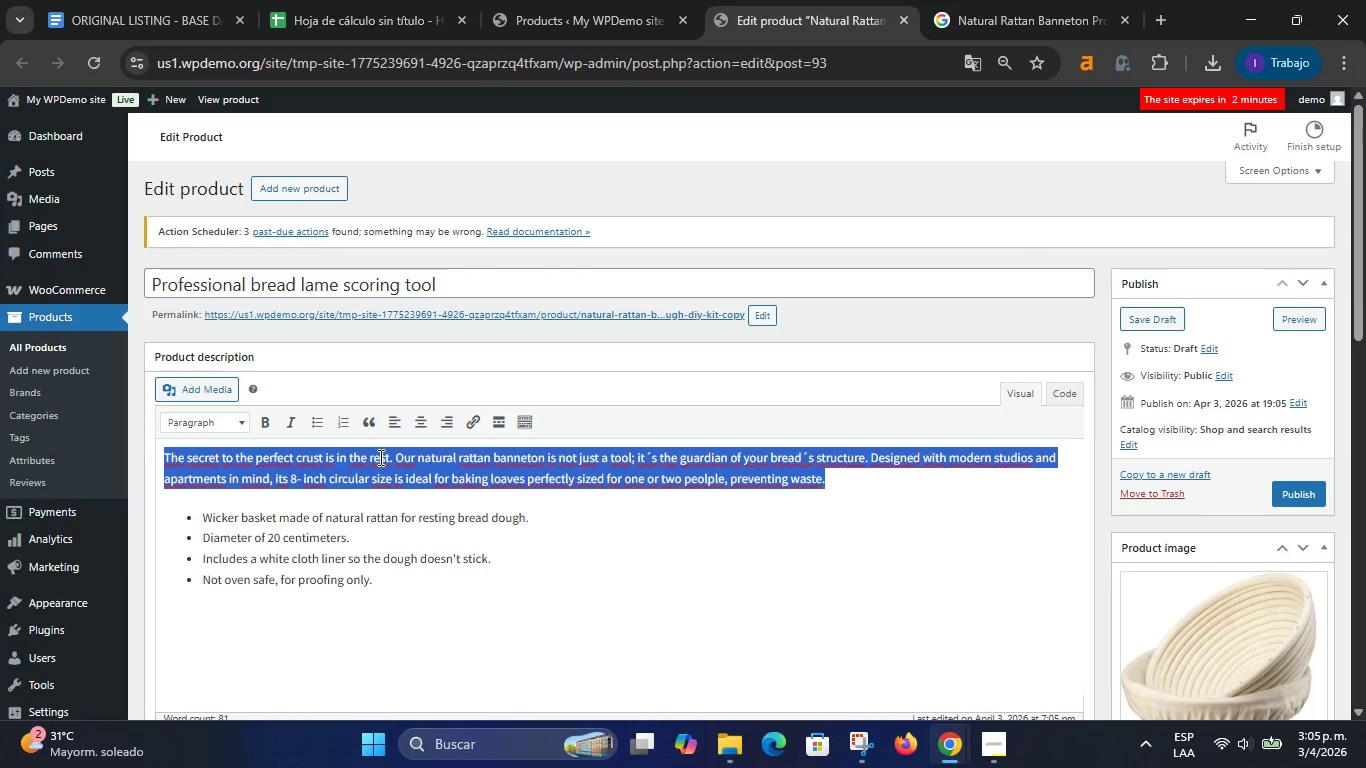 
hold_key(key=MetaLeft, duration=0.47)
 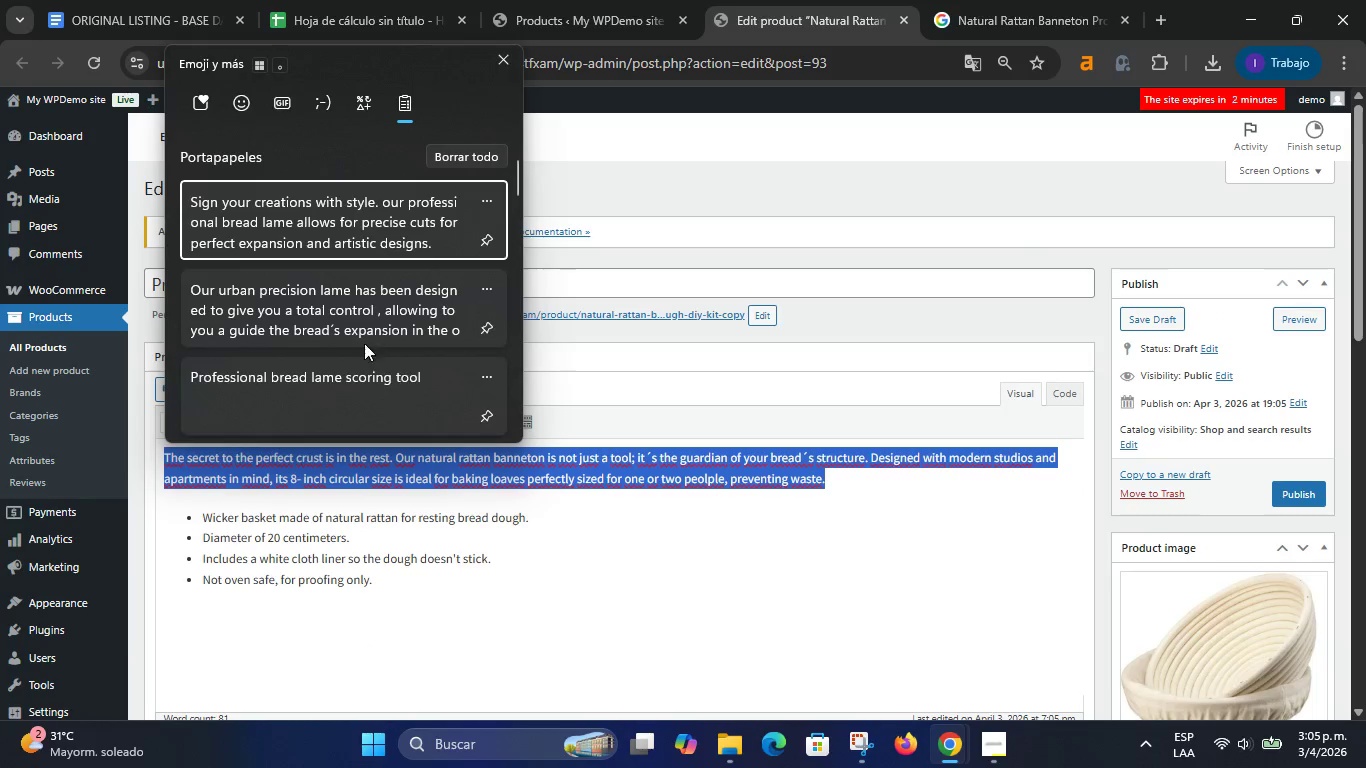 
left_click([357, 318])
 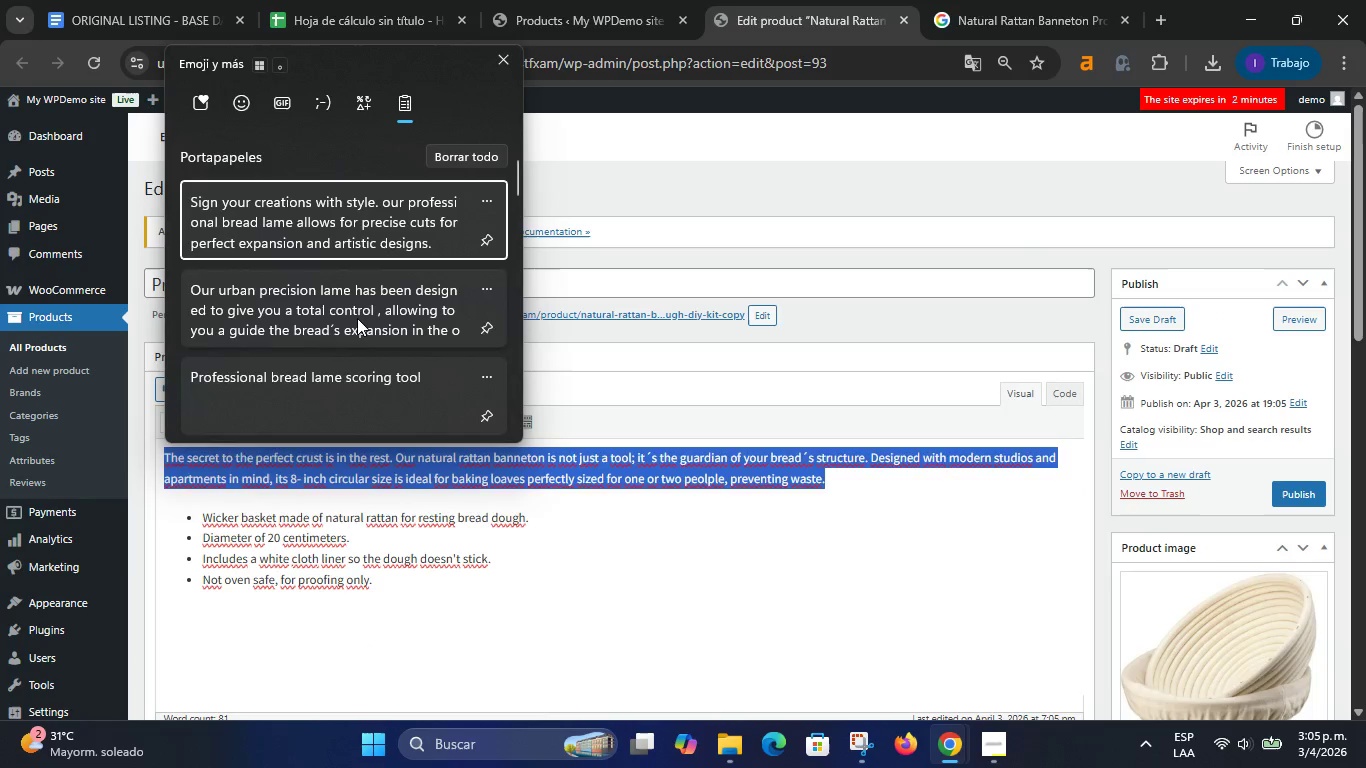 
key(Control+ControlLeft)
 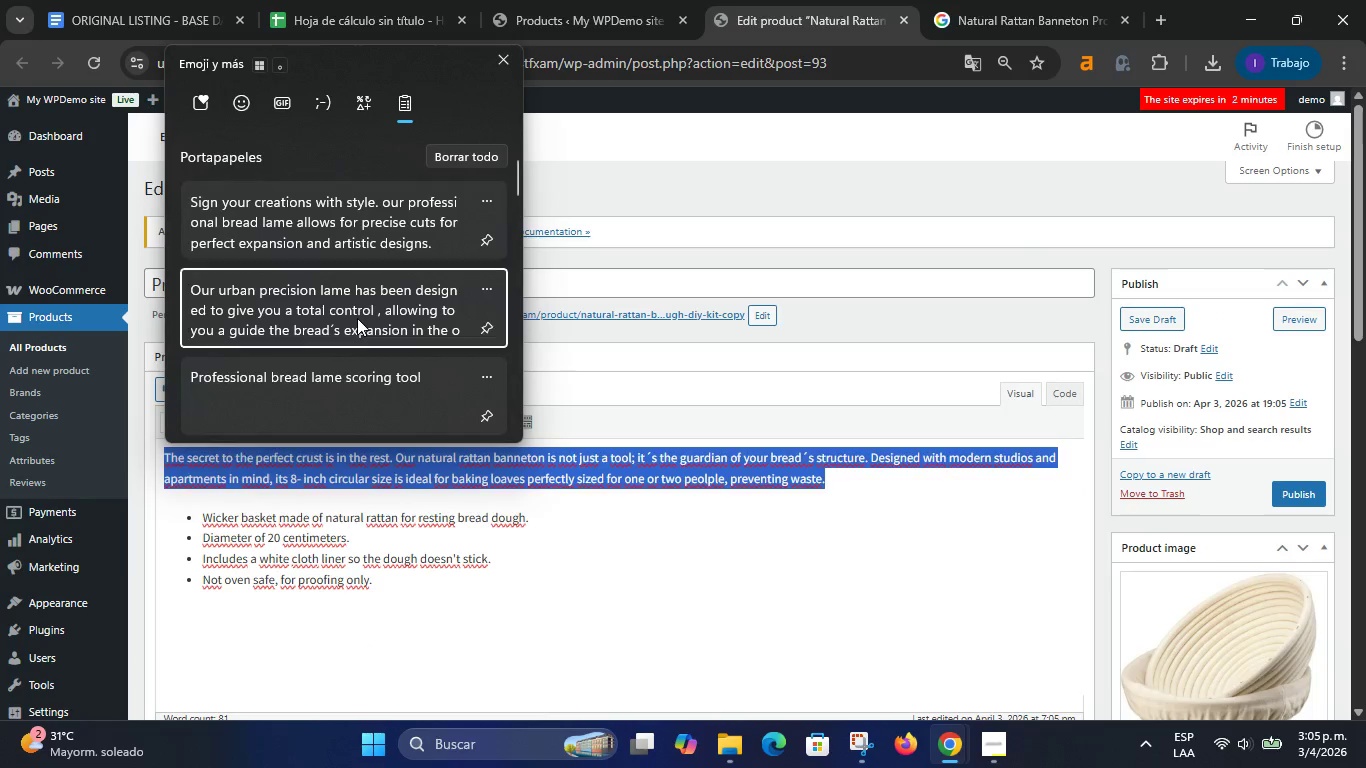 
hold_key(key=V, duration=13.22)
 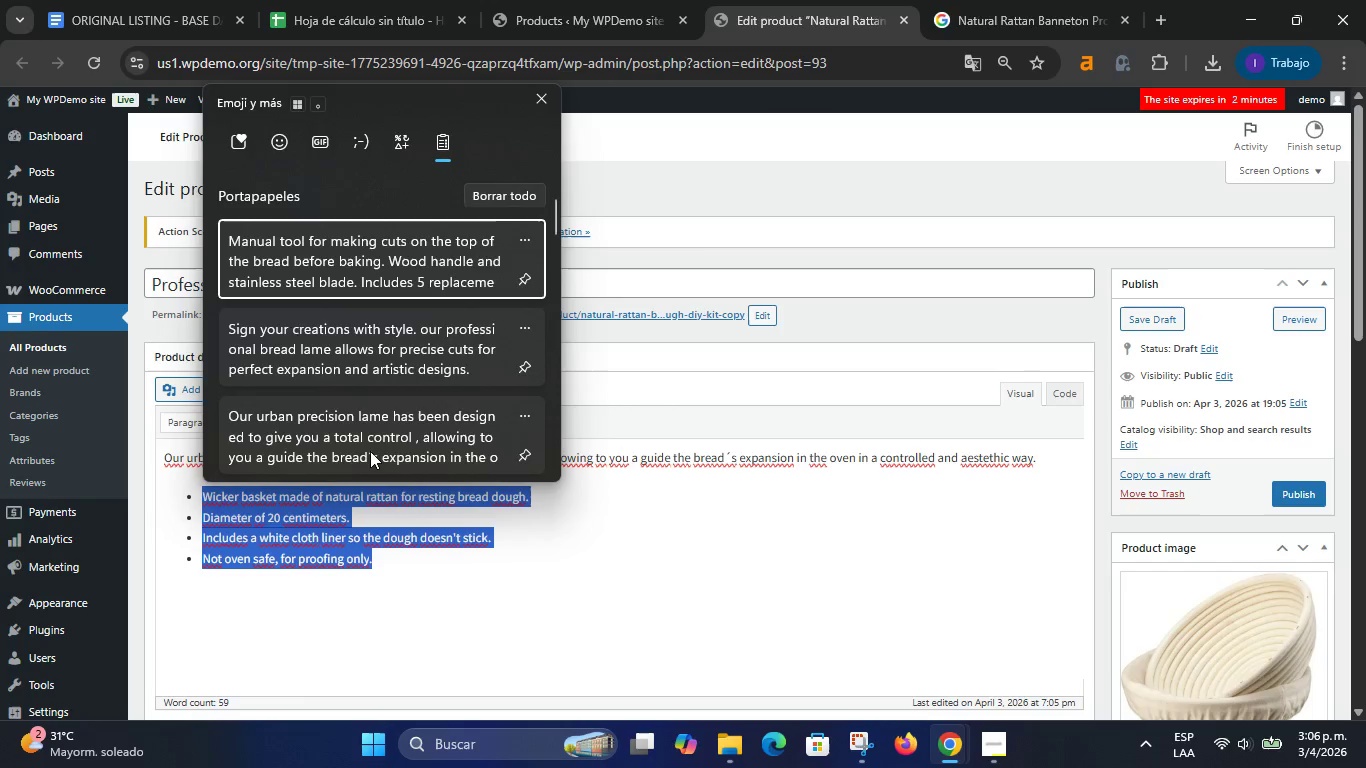 
left_click([421, 6])
 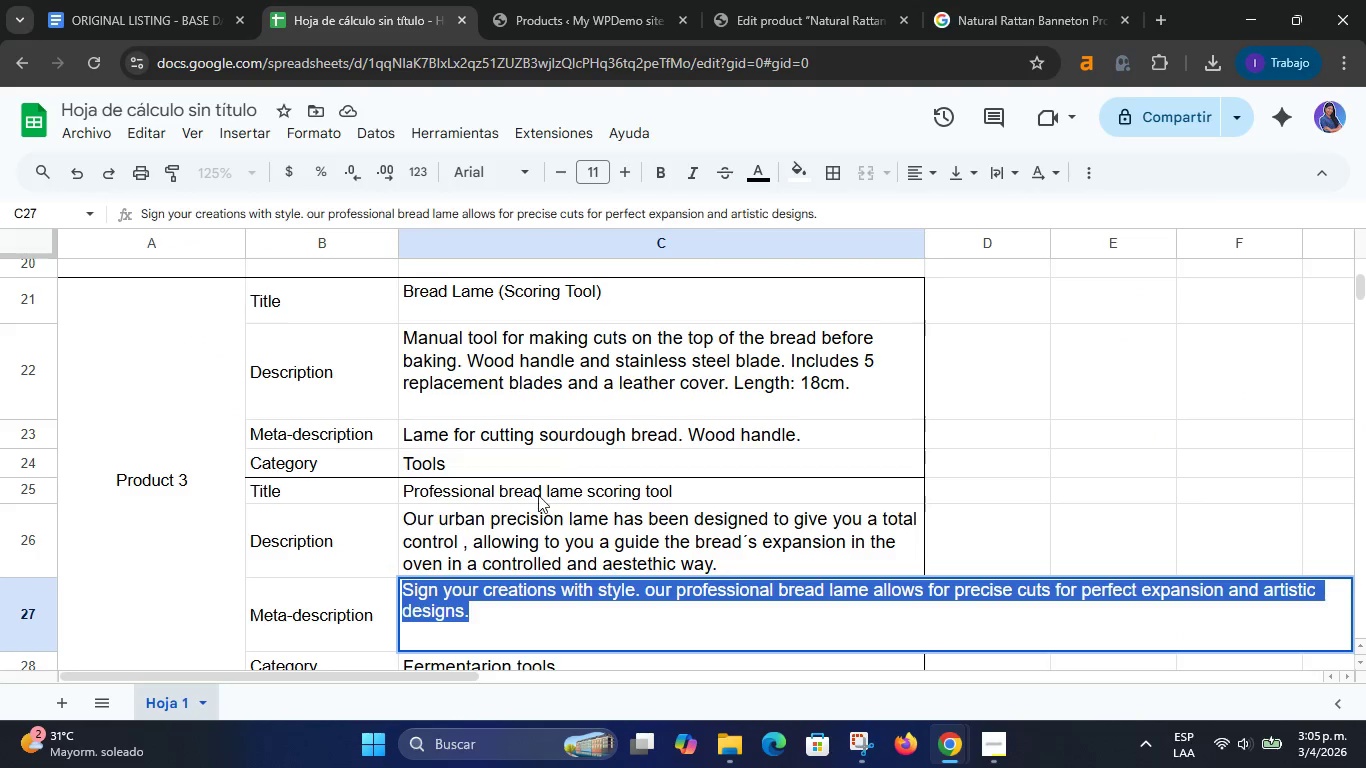 
left_click([510, 526])
 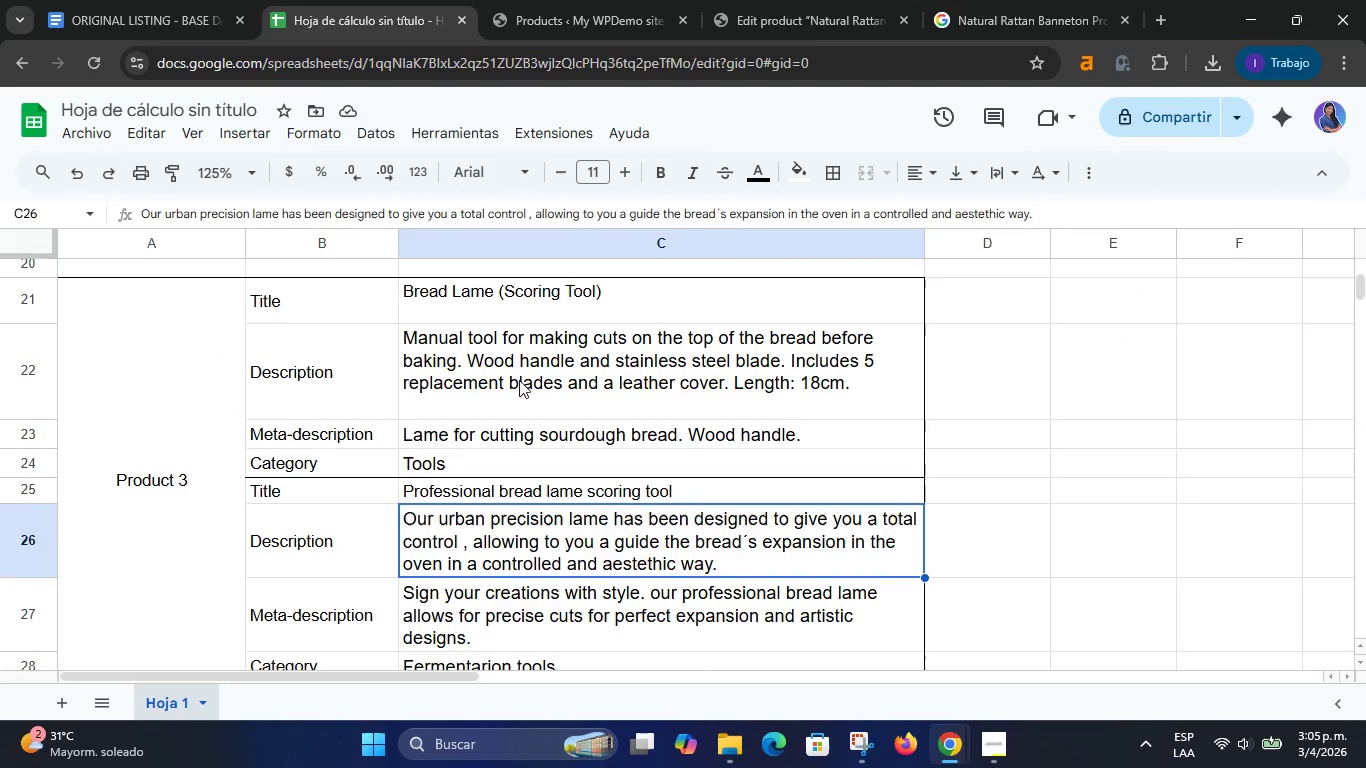 
double_click([520, 380])
 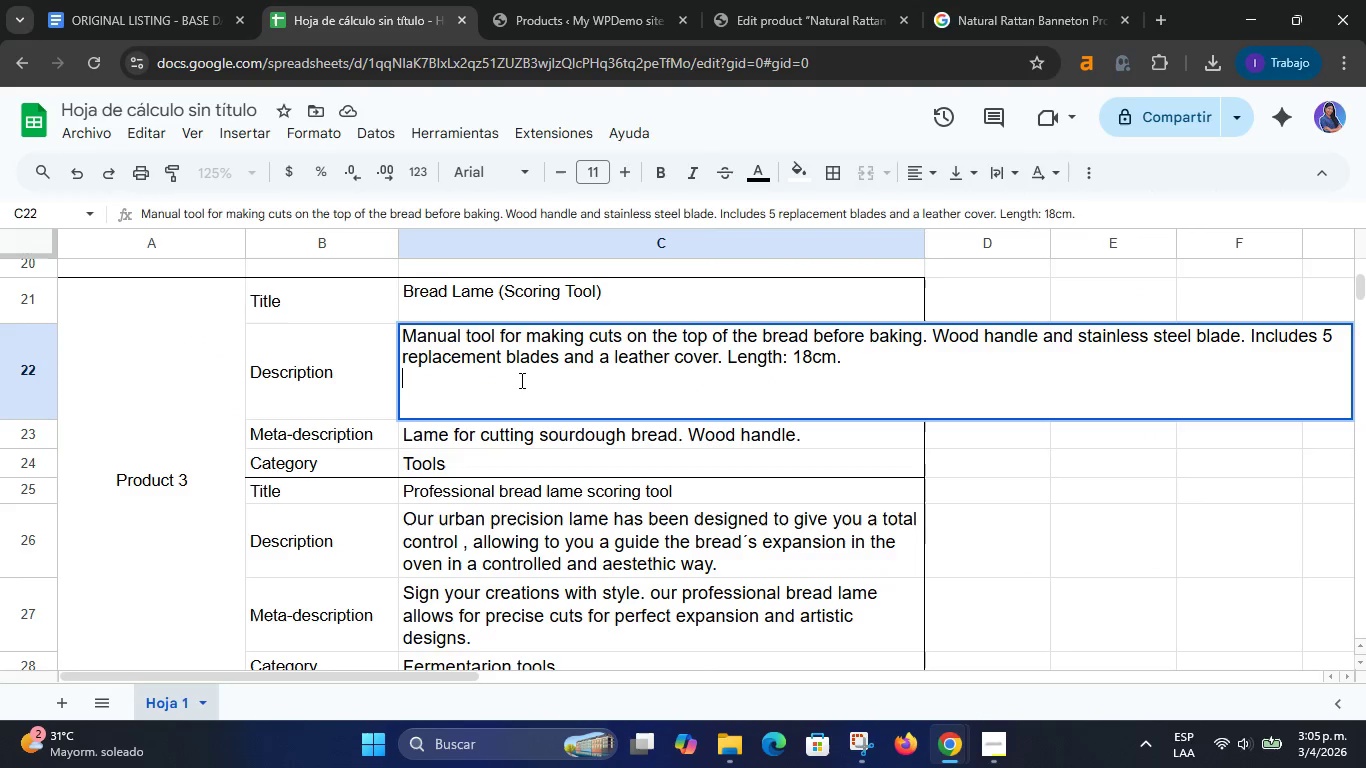 
triple_click([520, 380])
 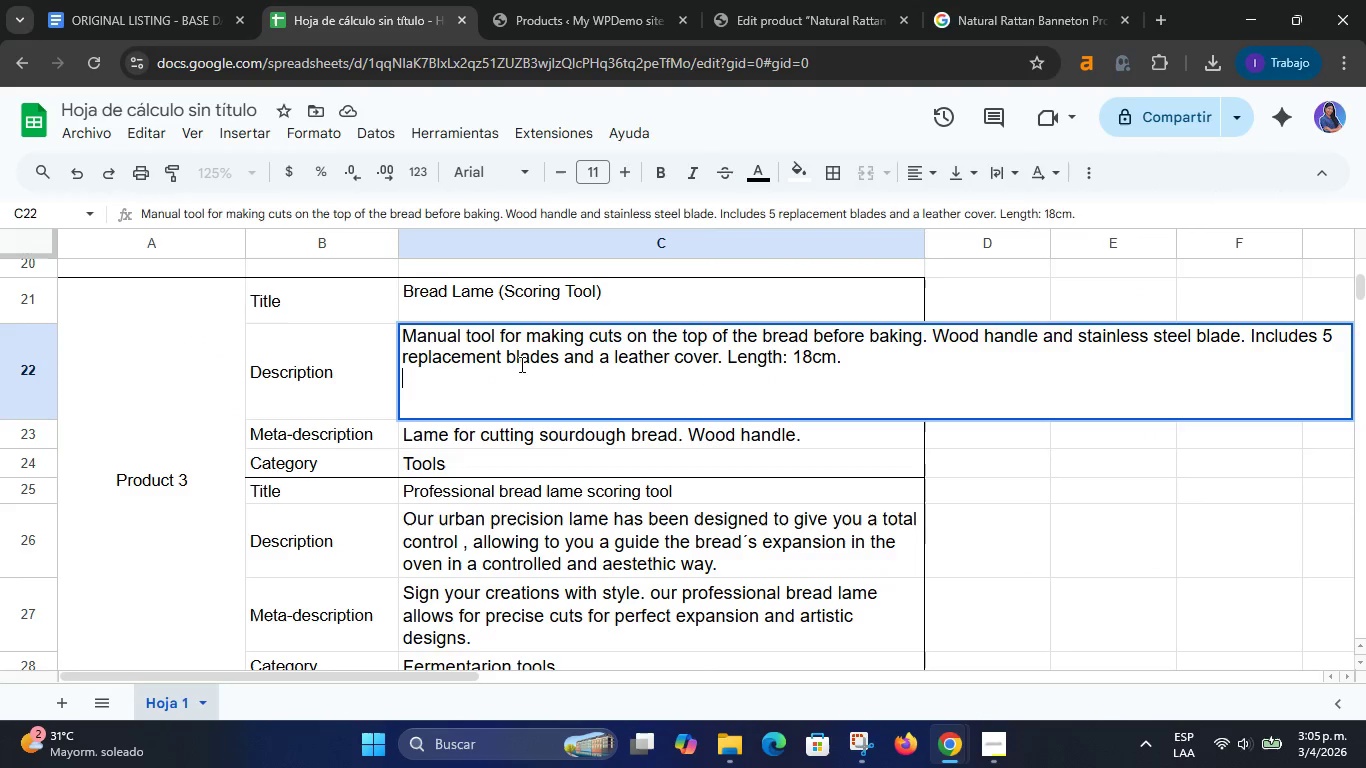 
triple_click([518, 338])
 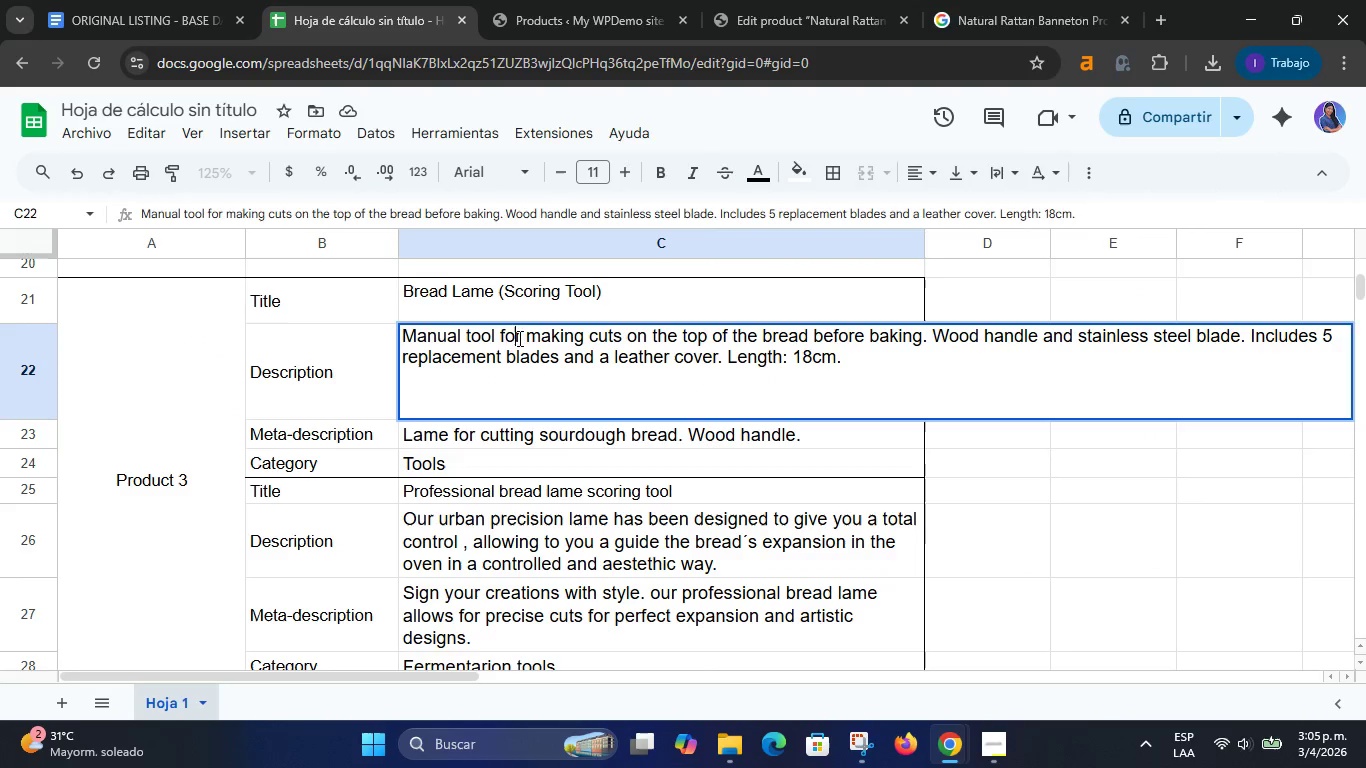 
triple_click([518, 338])
 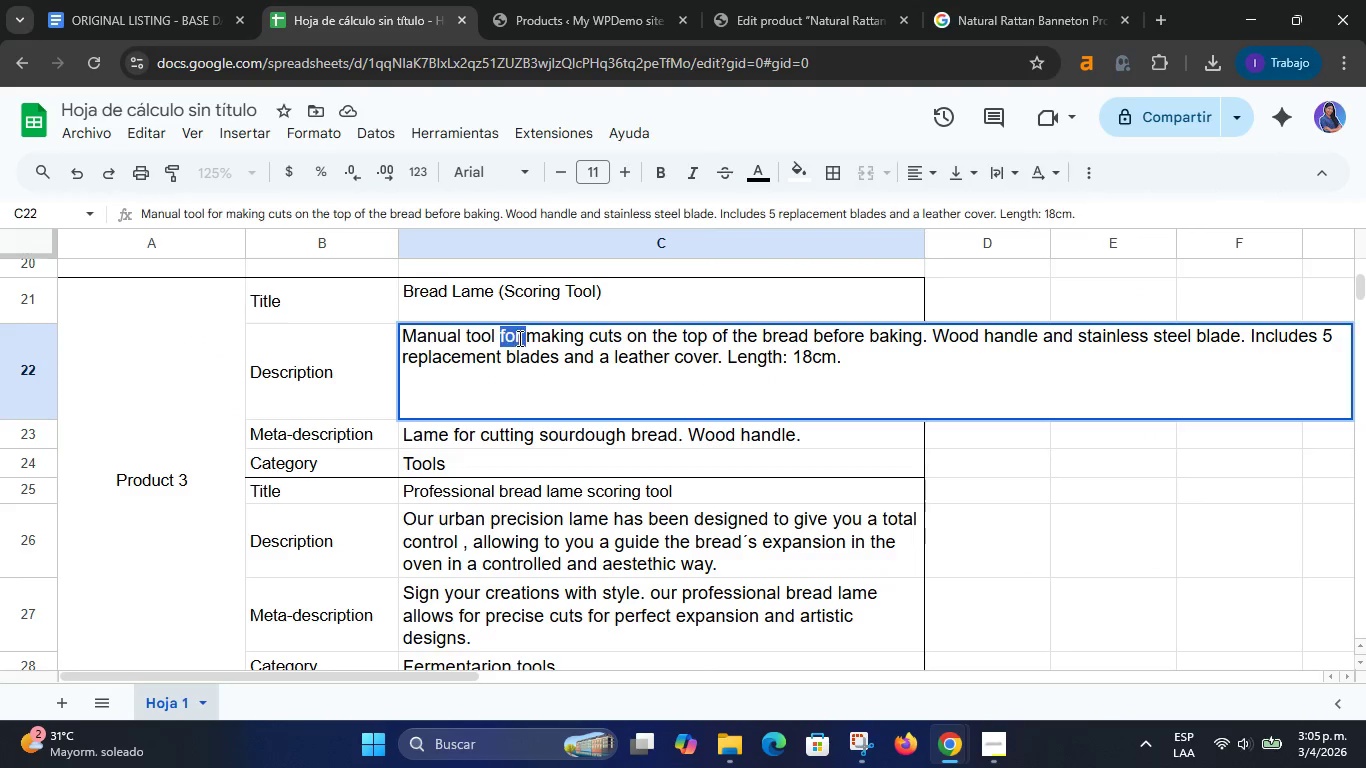 
triple_click([518, 338])
 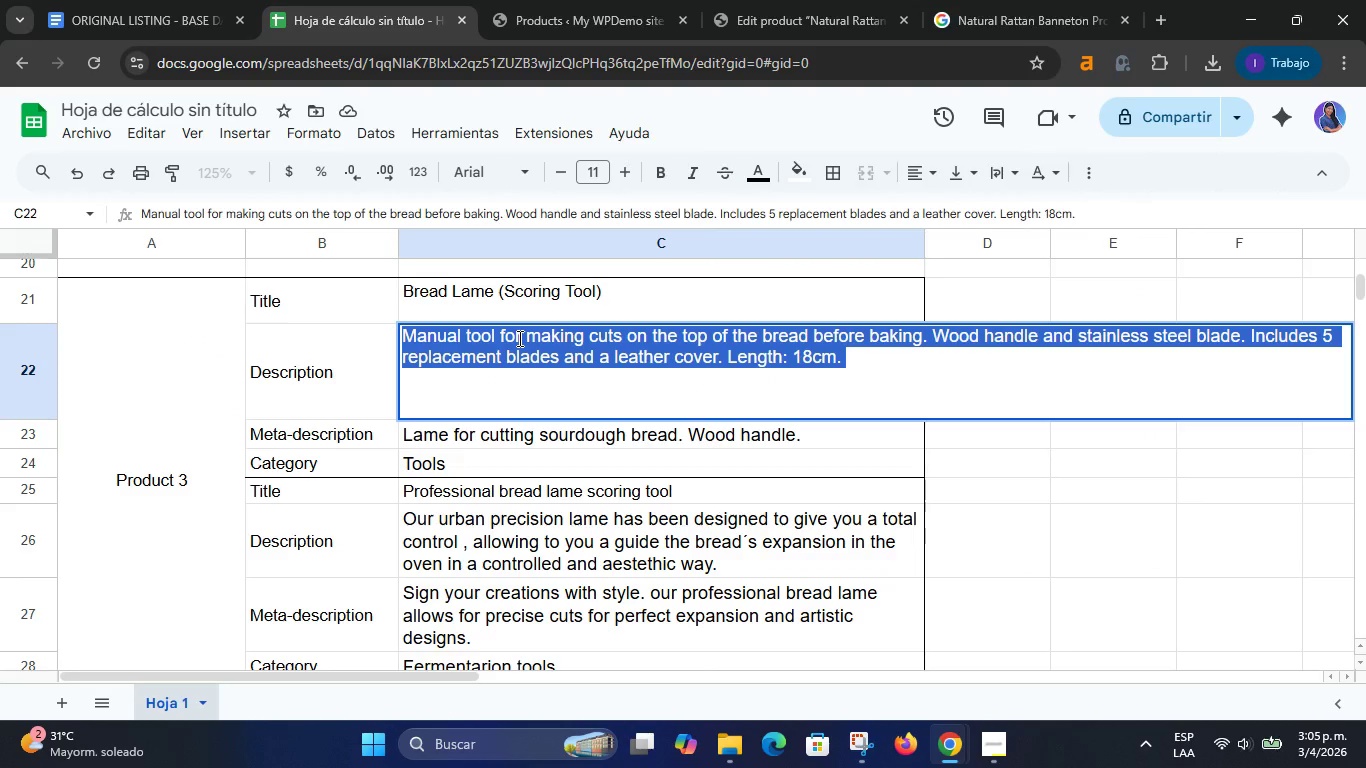 
key(Control+C)
 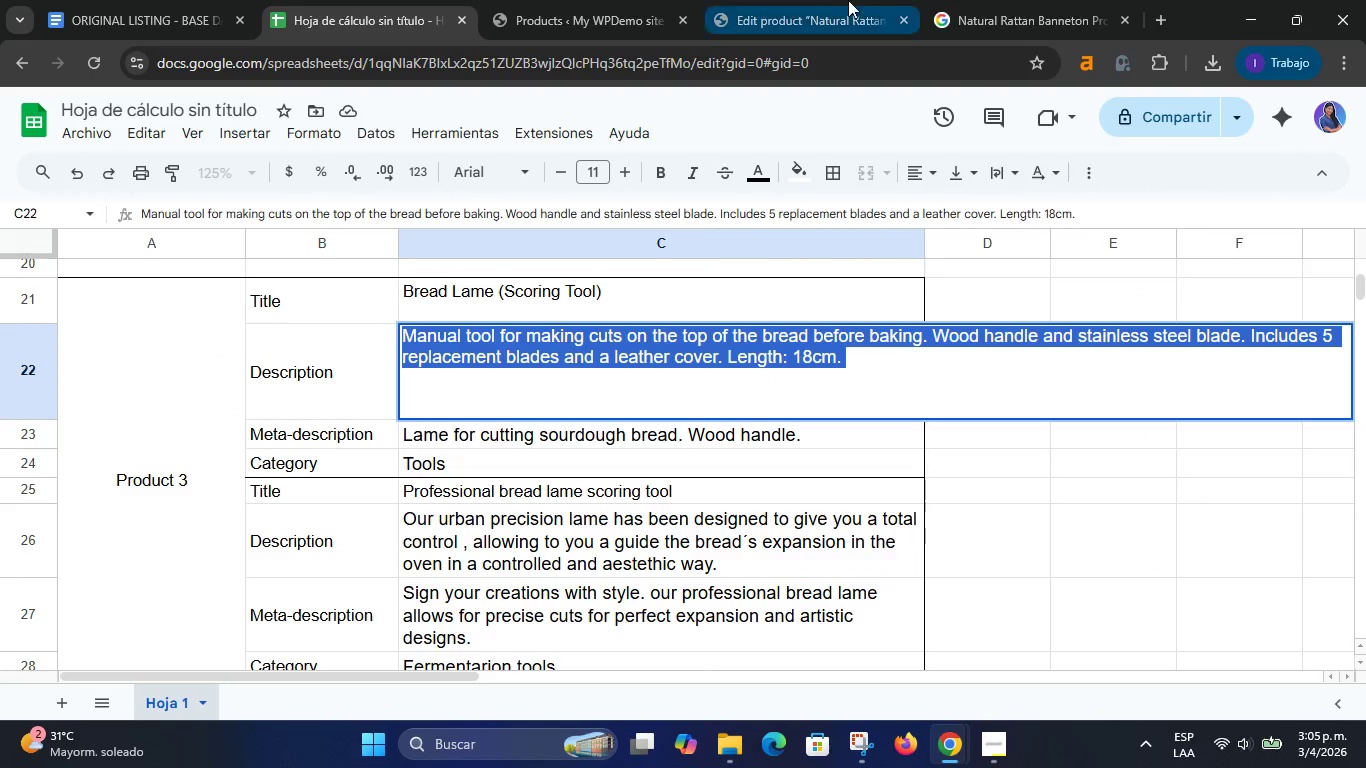 
left_click([853, 0])
 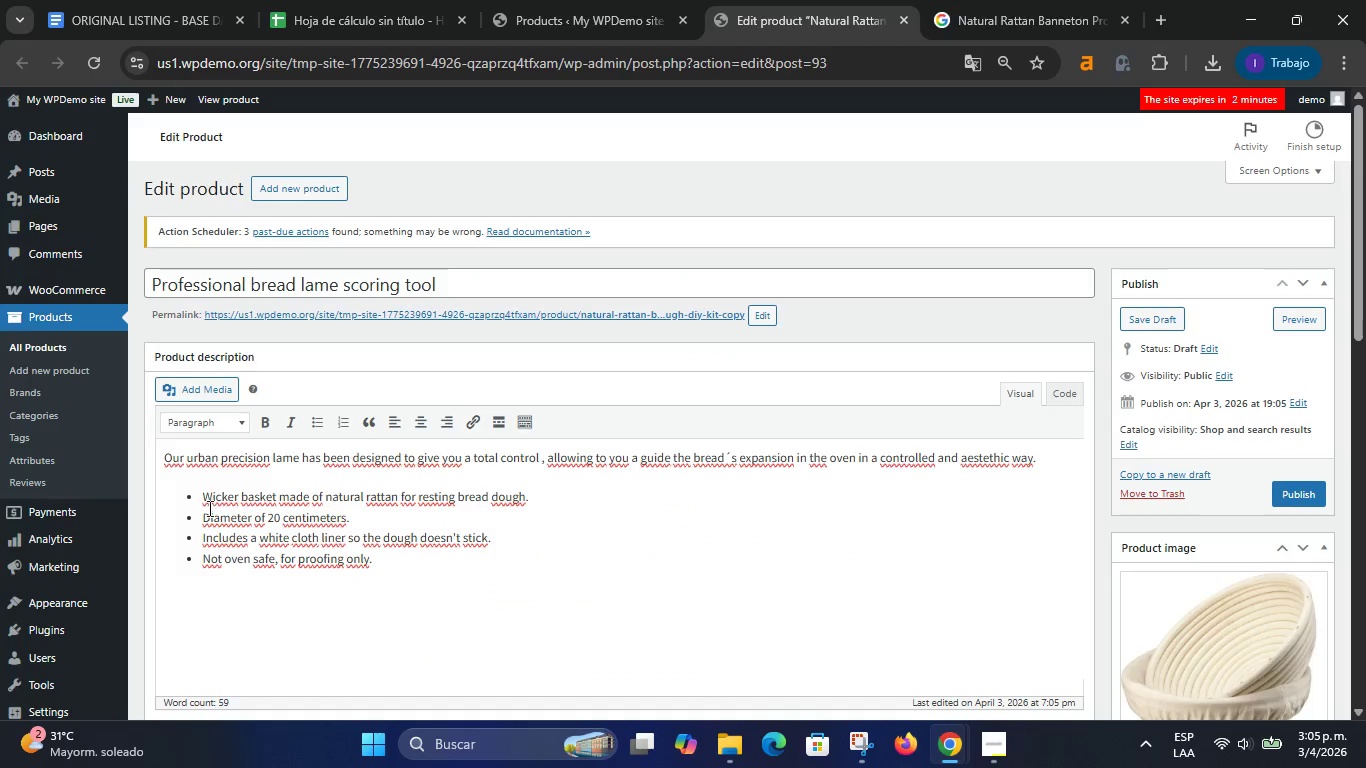 
left_click_drag(start_coordinate=[203, 496], to_coordinate=[380, 561])
 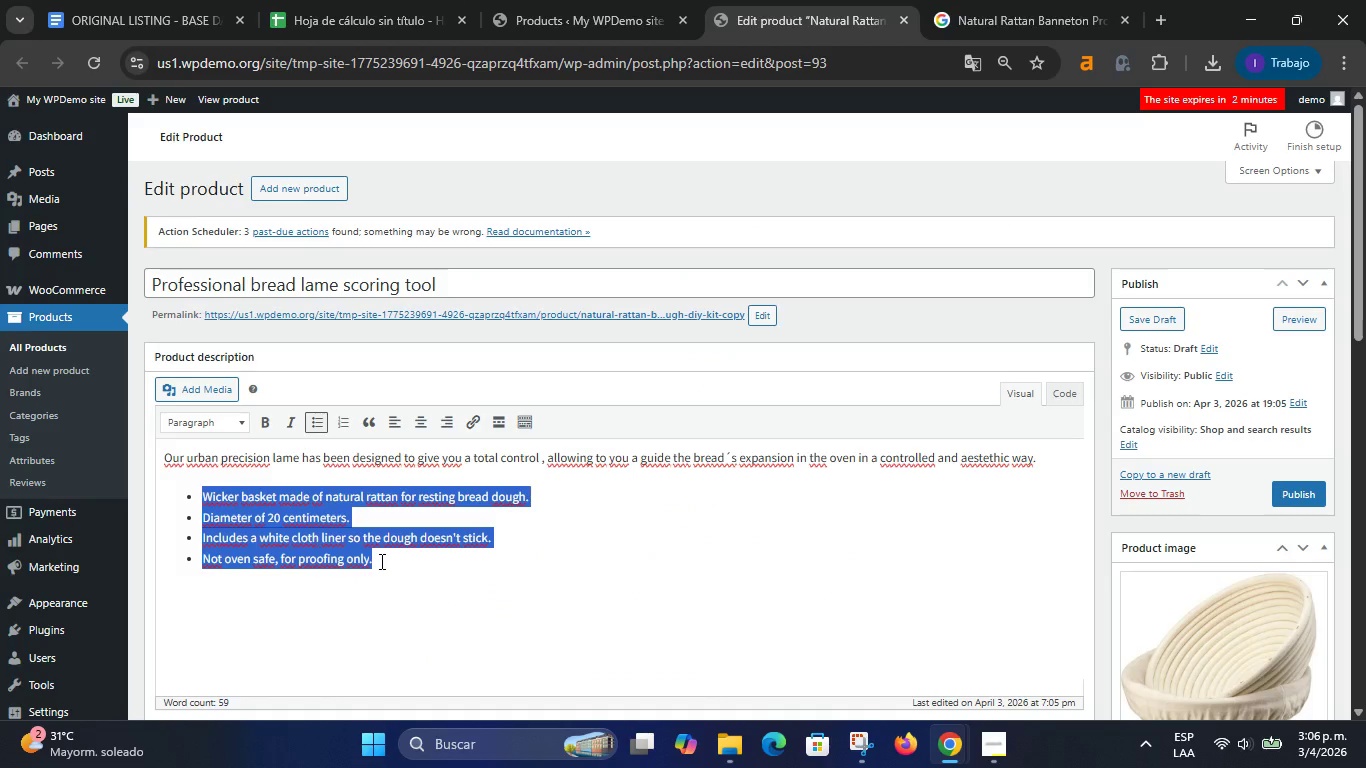 
hold_key(key=MetaLeft, duration=0.42)
 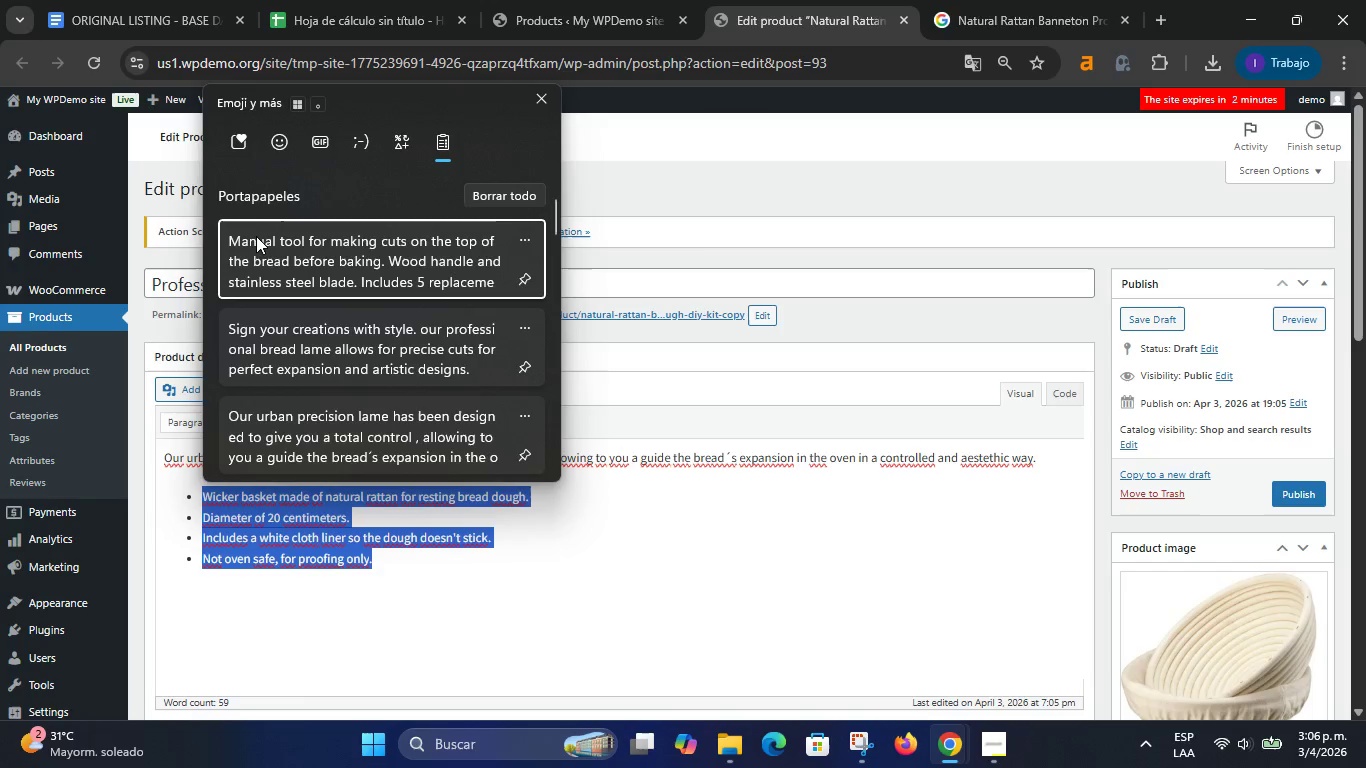 
left_click([255, 234])
 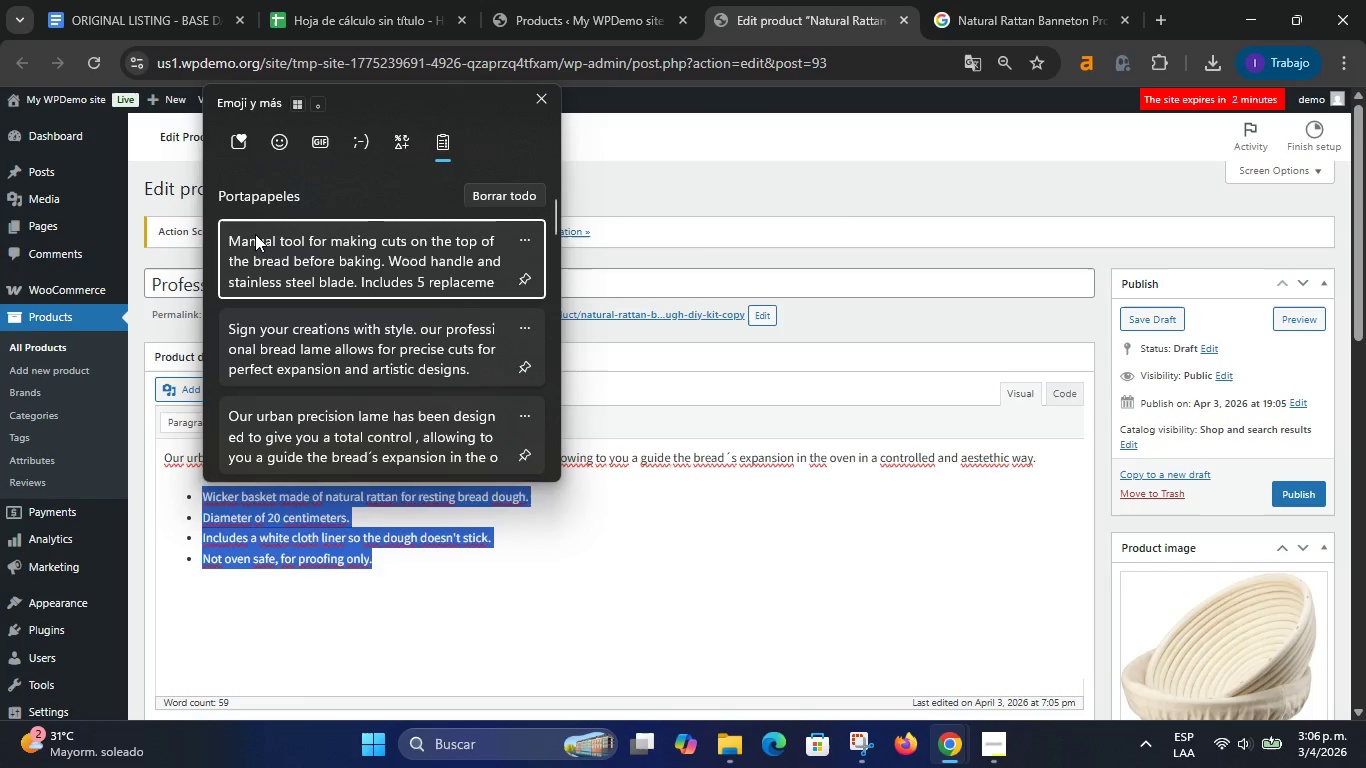 
key(Control+ControlLeft)
 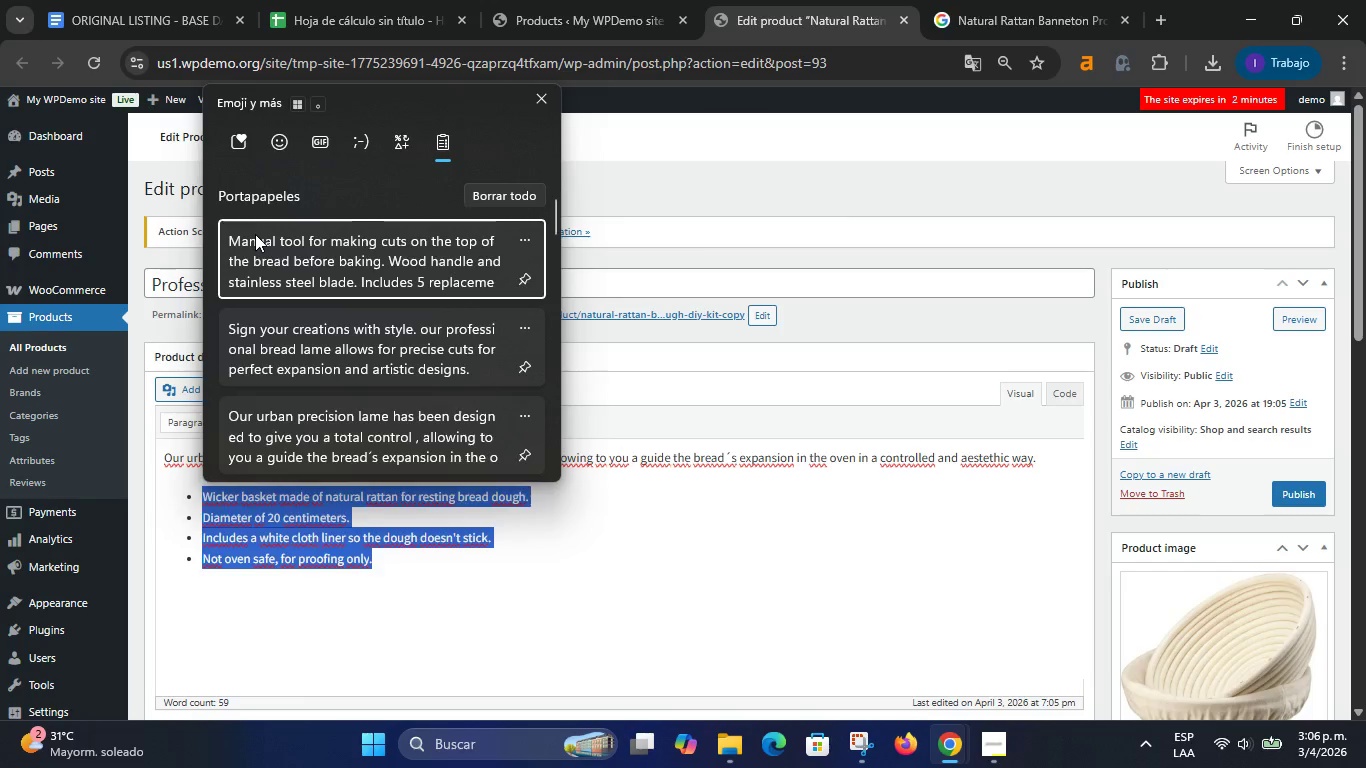 
key(Control+V)
 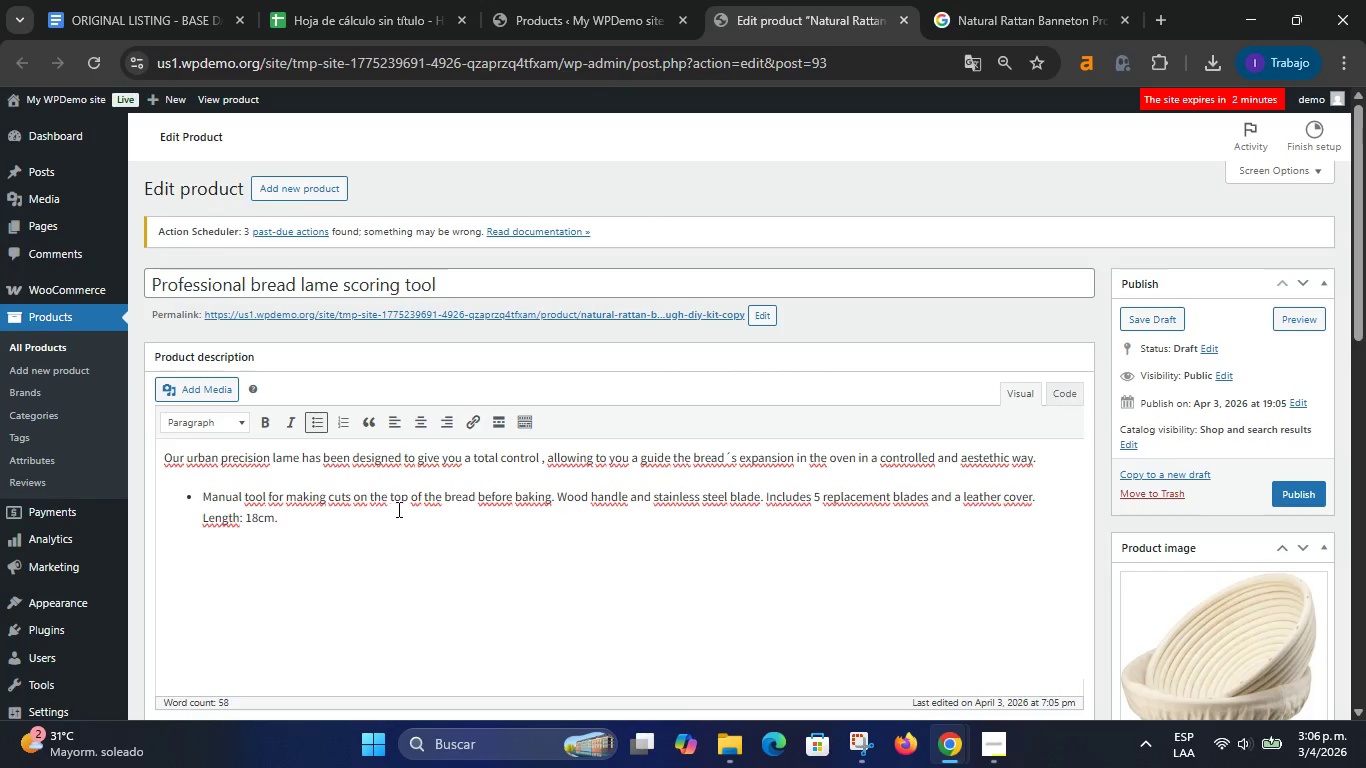 
left_click([556, 492])
 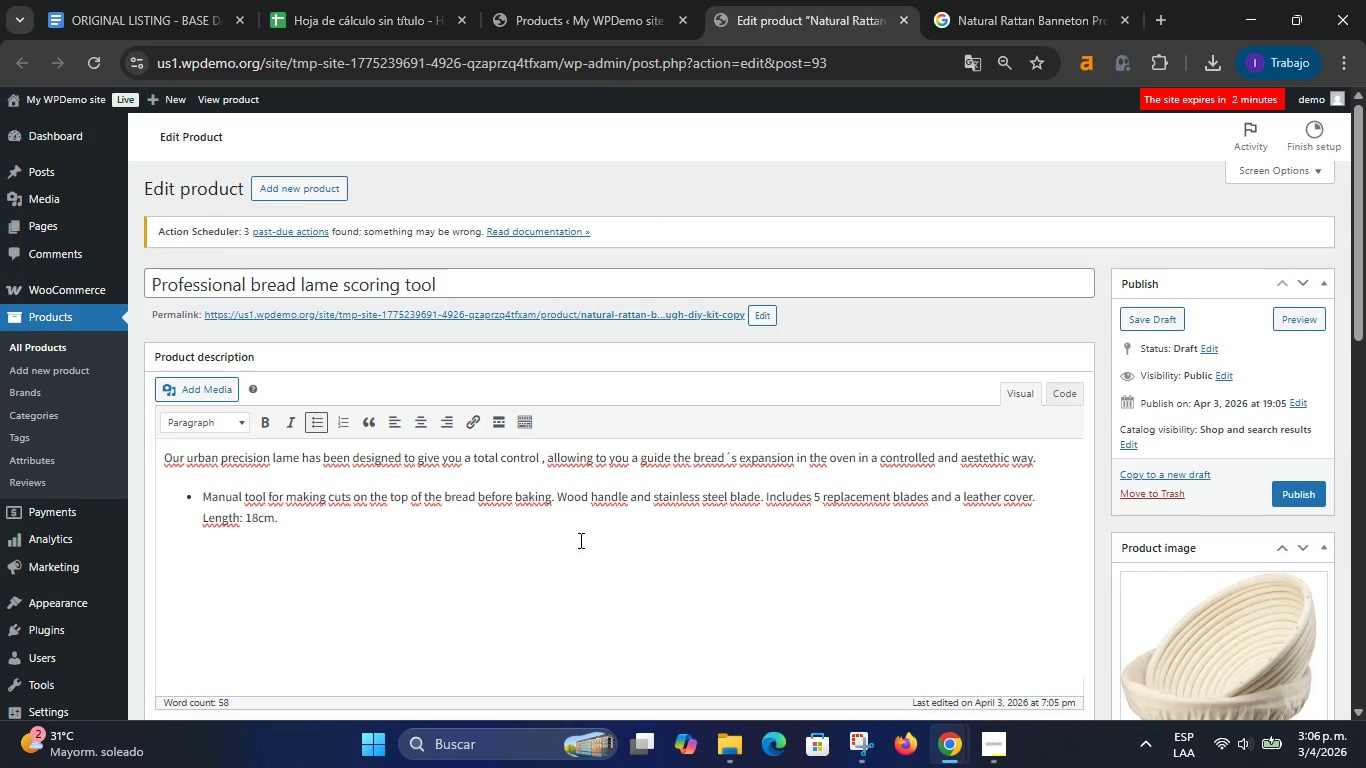 
key(Backspace)
 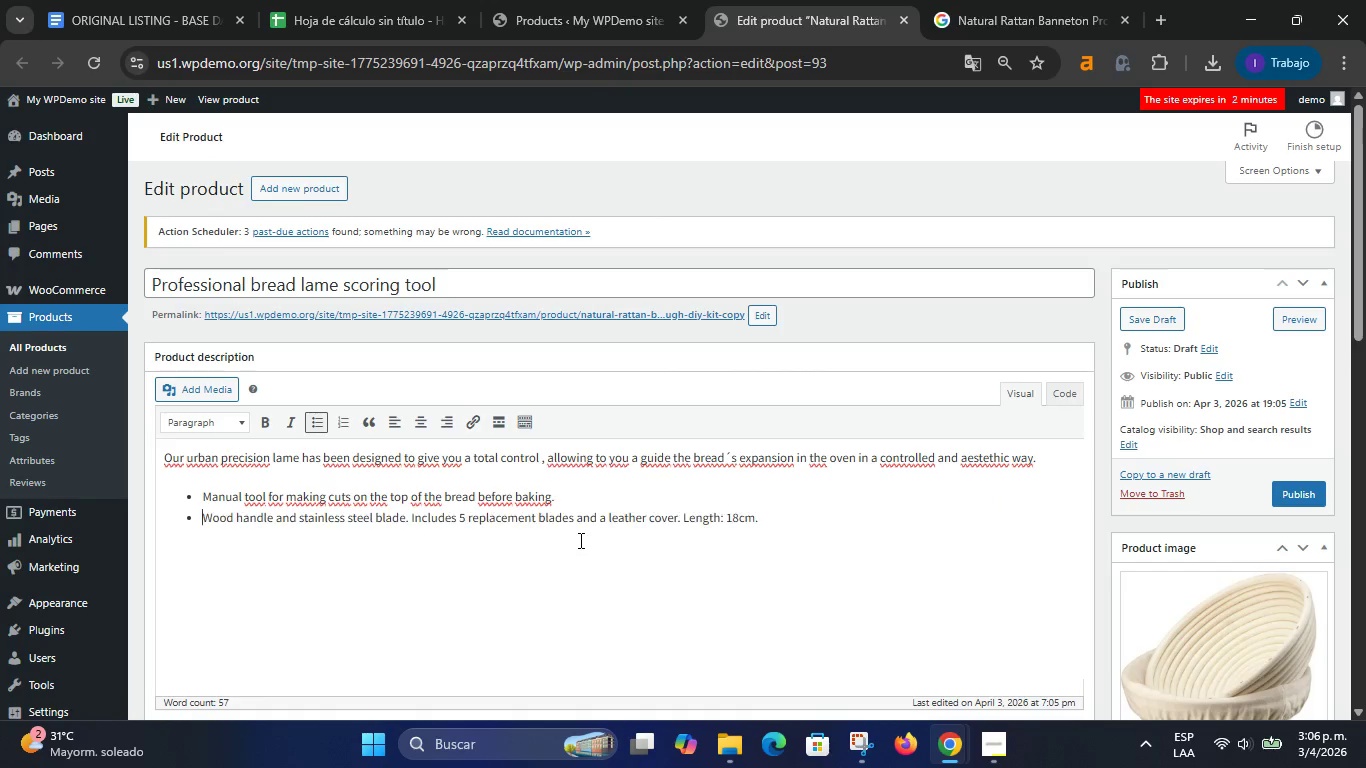 
key(Enter)
 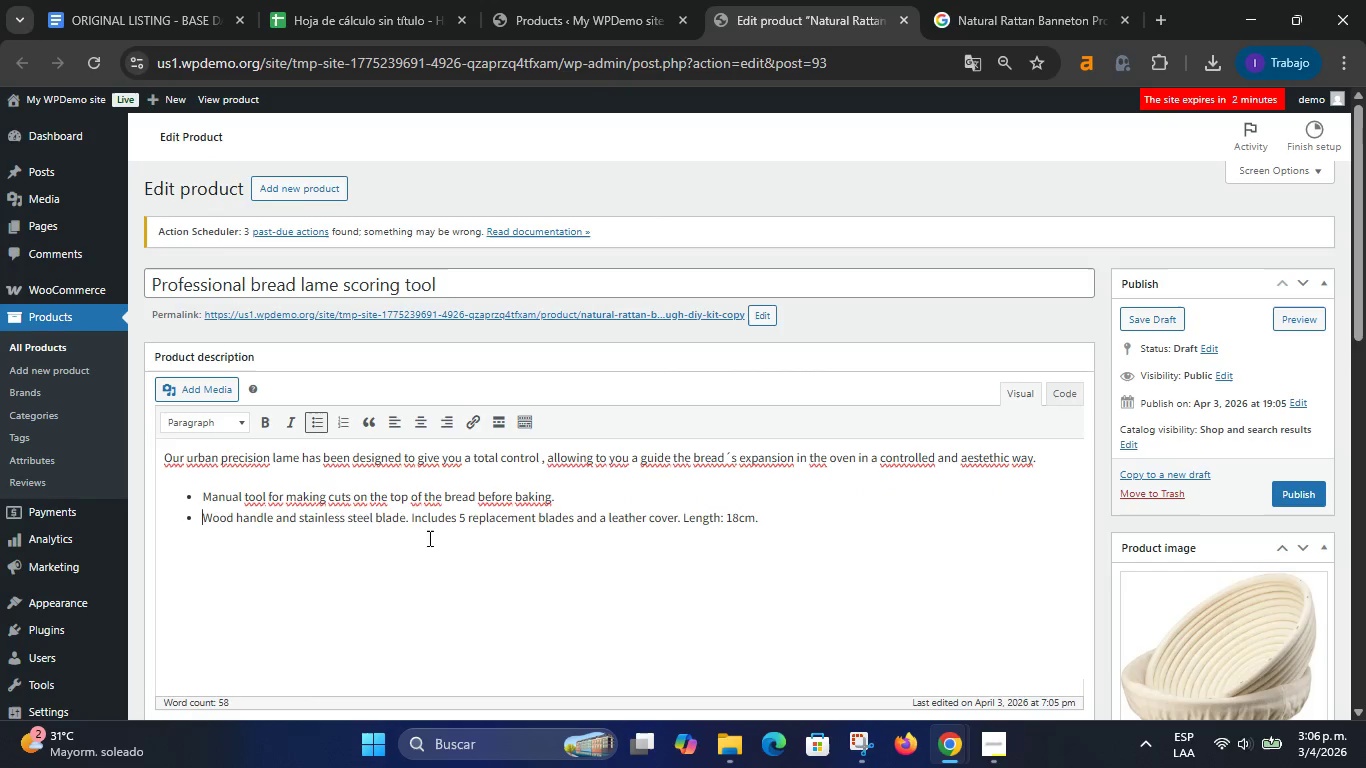 
left_click([413, 525])
 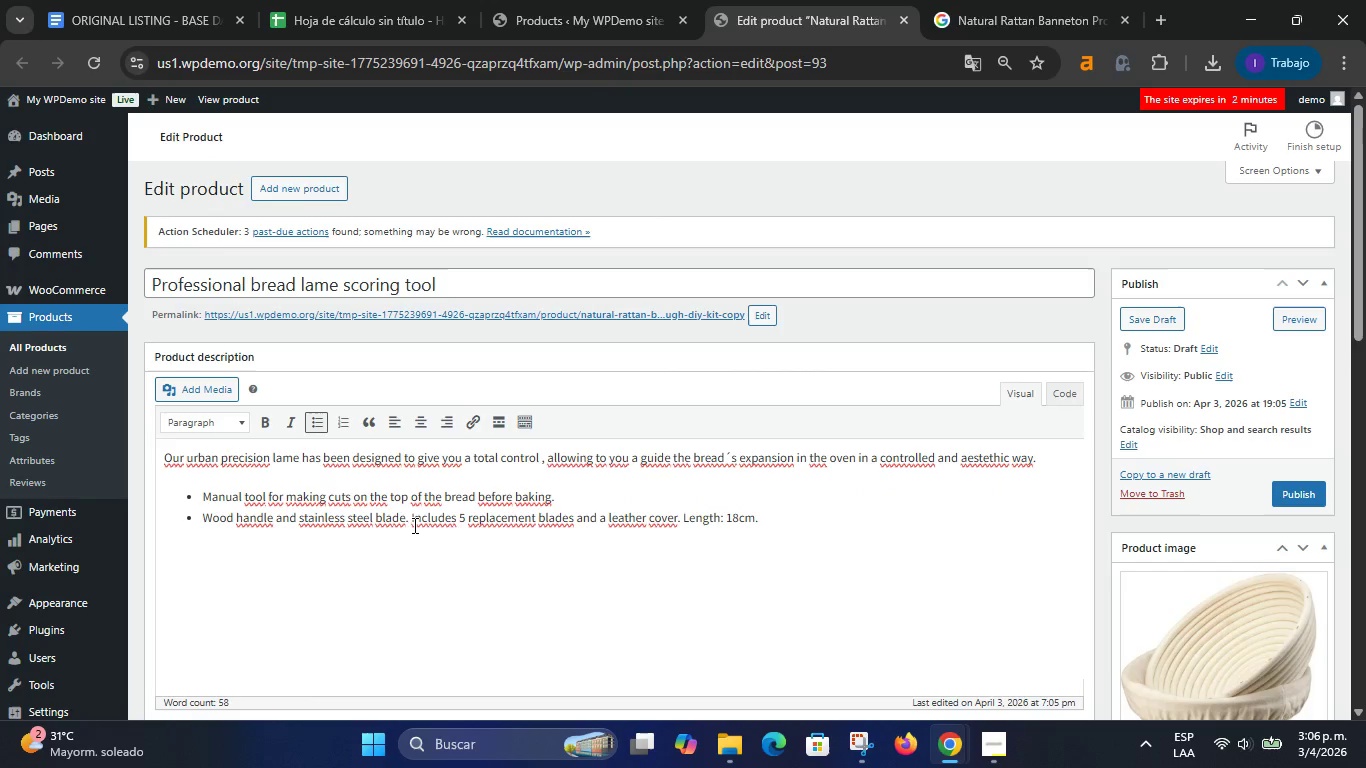 
key(ArrowLeft)
 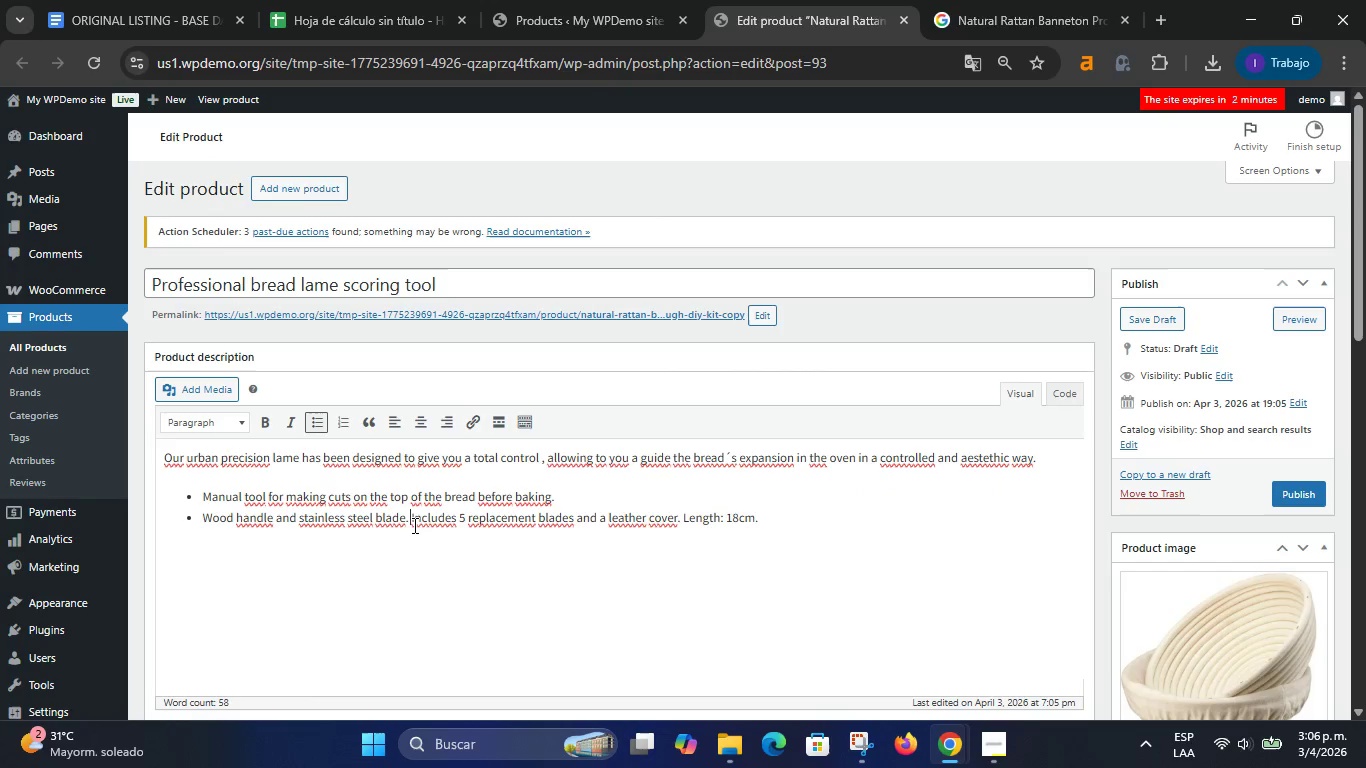 
key(Backspace)
 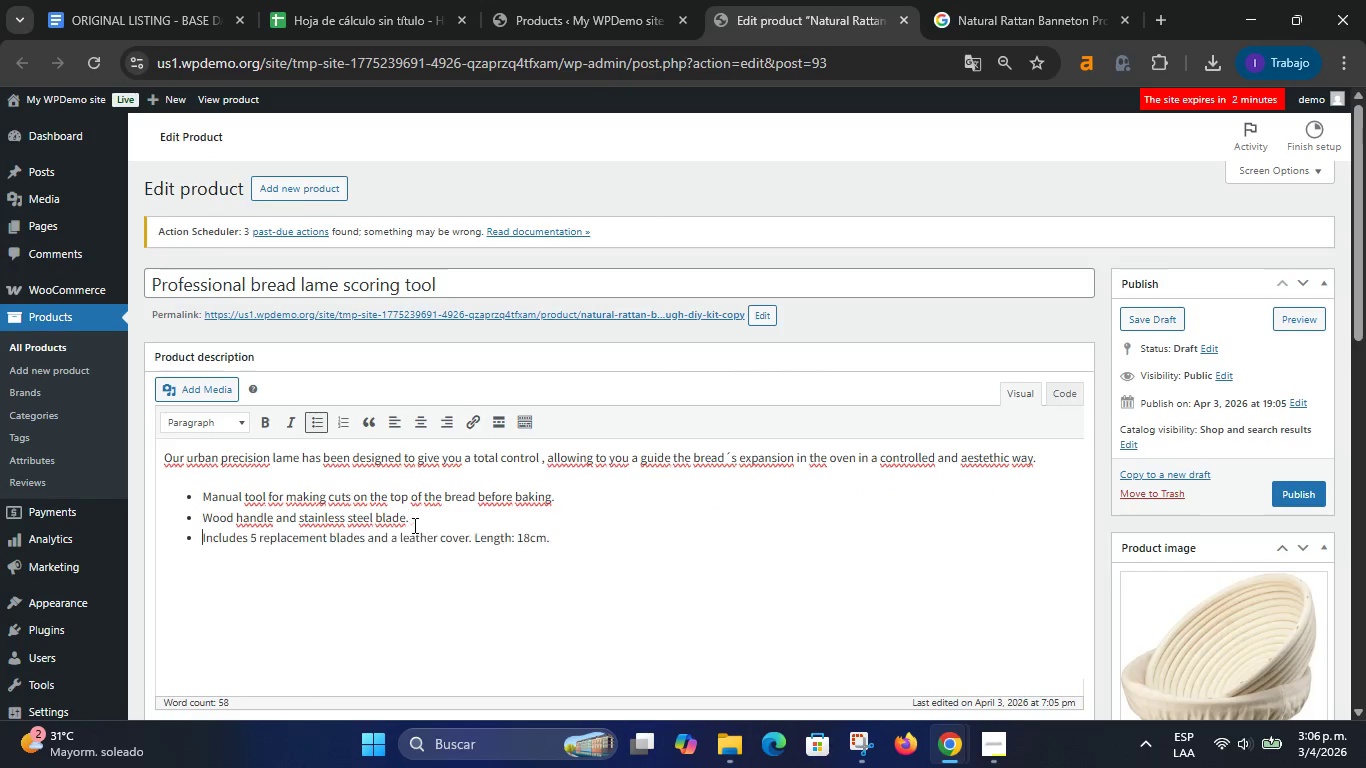 
key(Enter)
 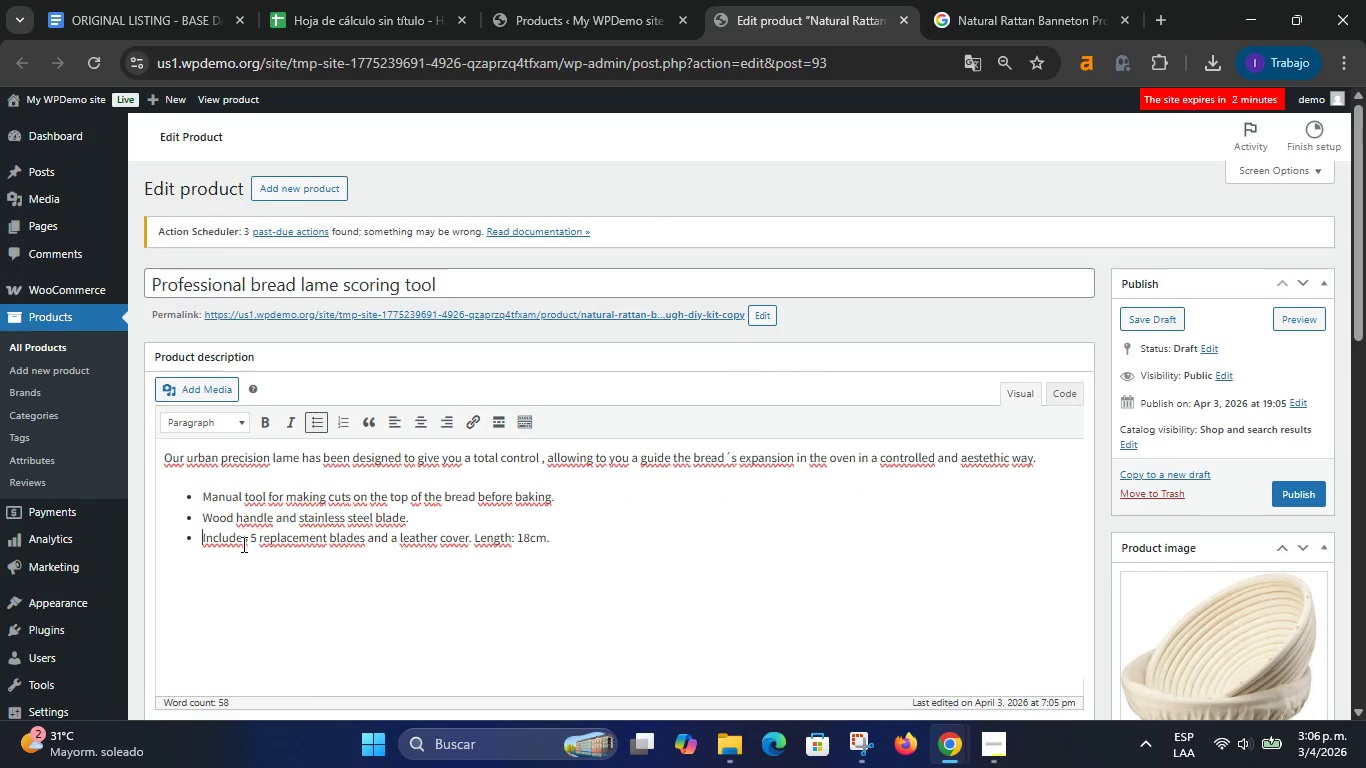 
left_click([474, 540])
 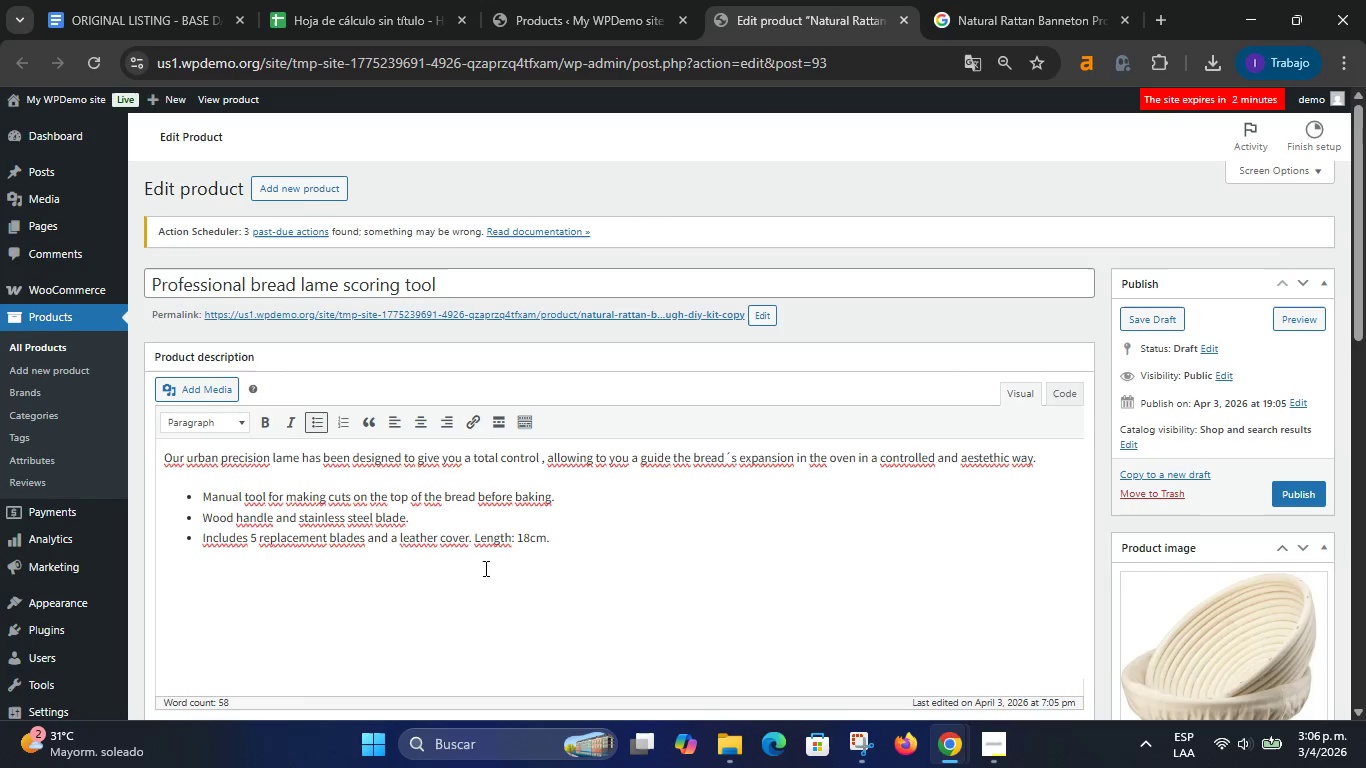 
key(Backspace)
 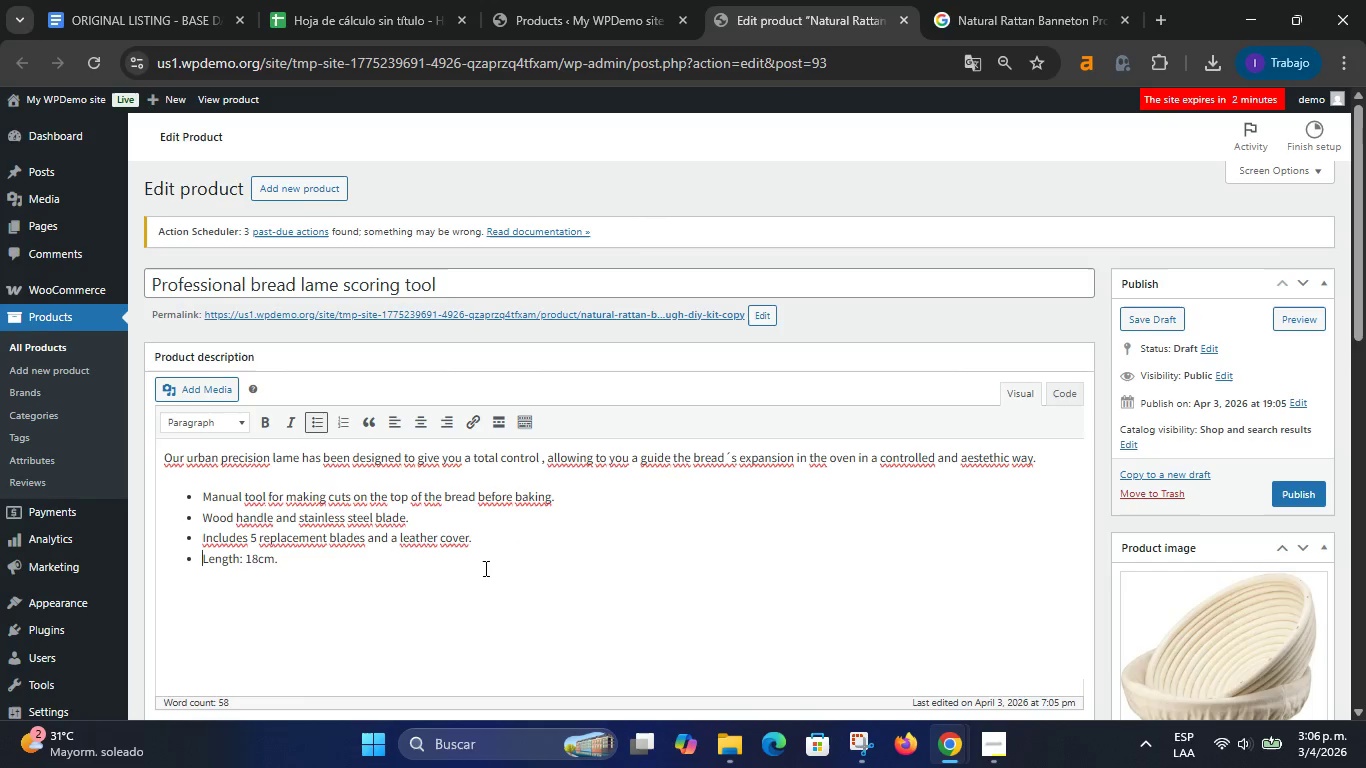 
key(Enter)
 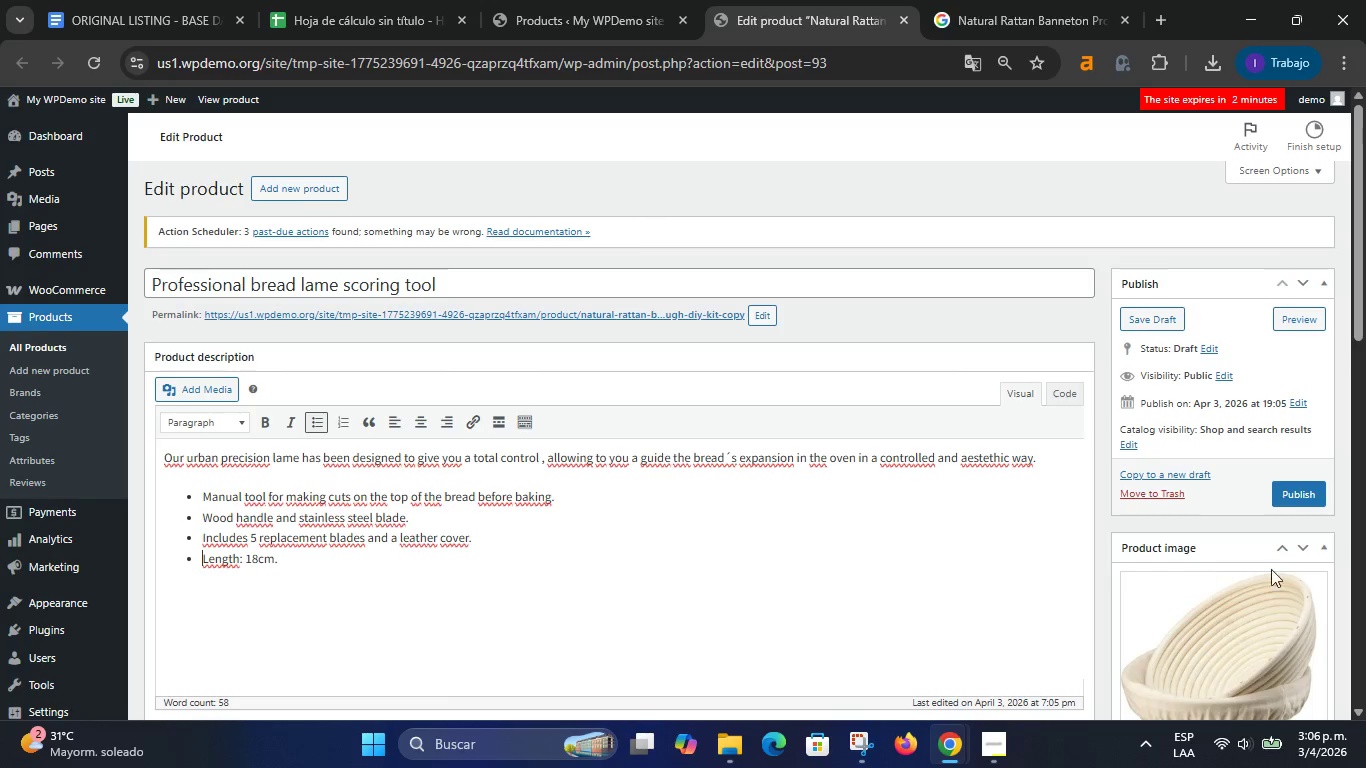 
scroll: coordinate [1281, 588], scroll_direction: down, amount: 2.0
 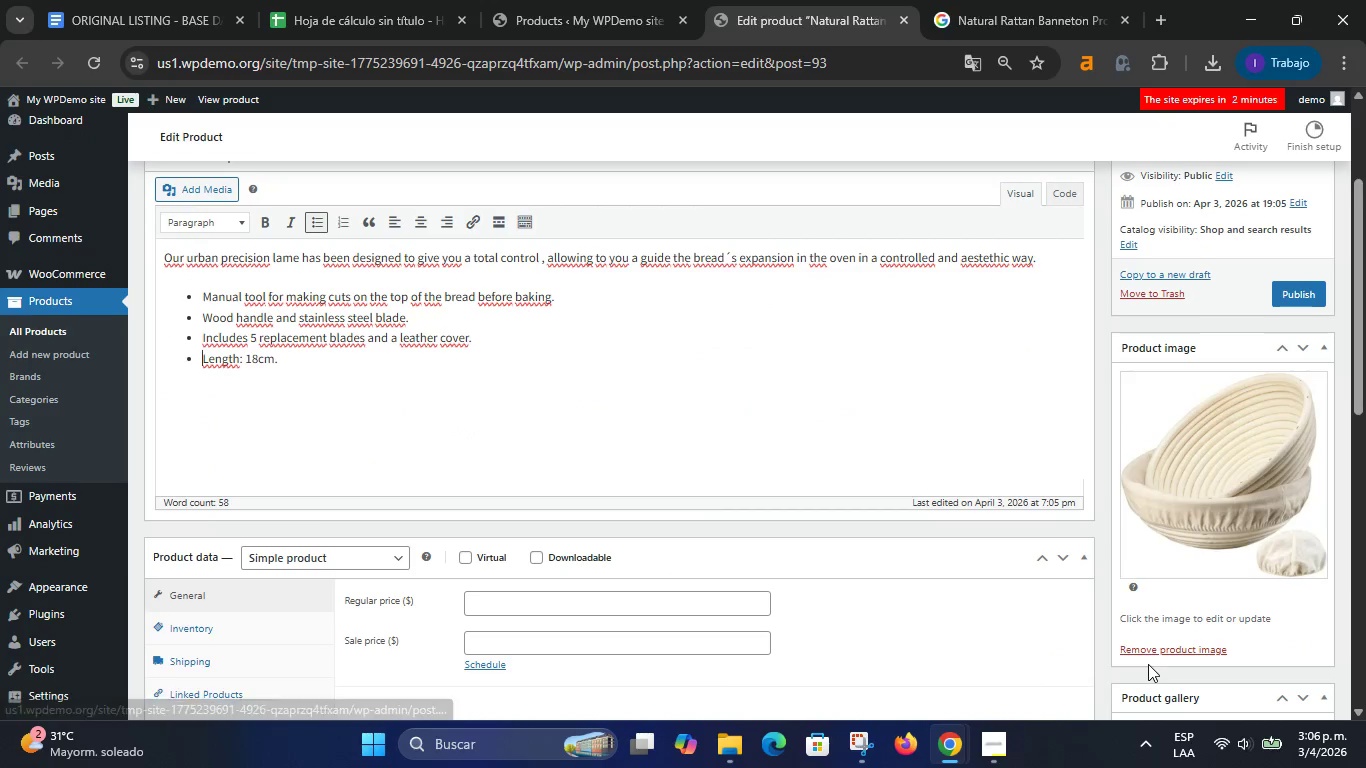 
left_click([1152, 647])
 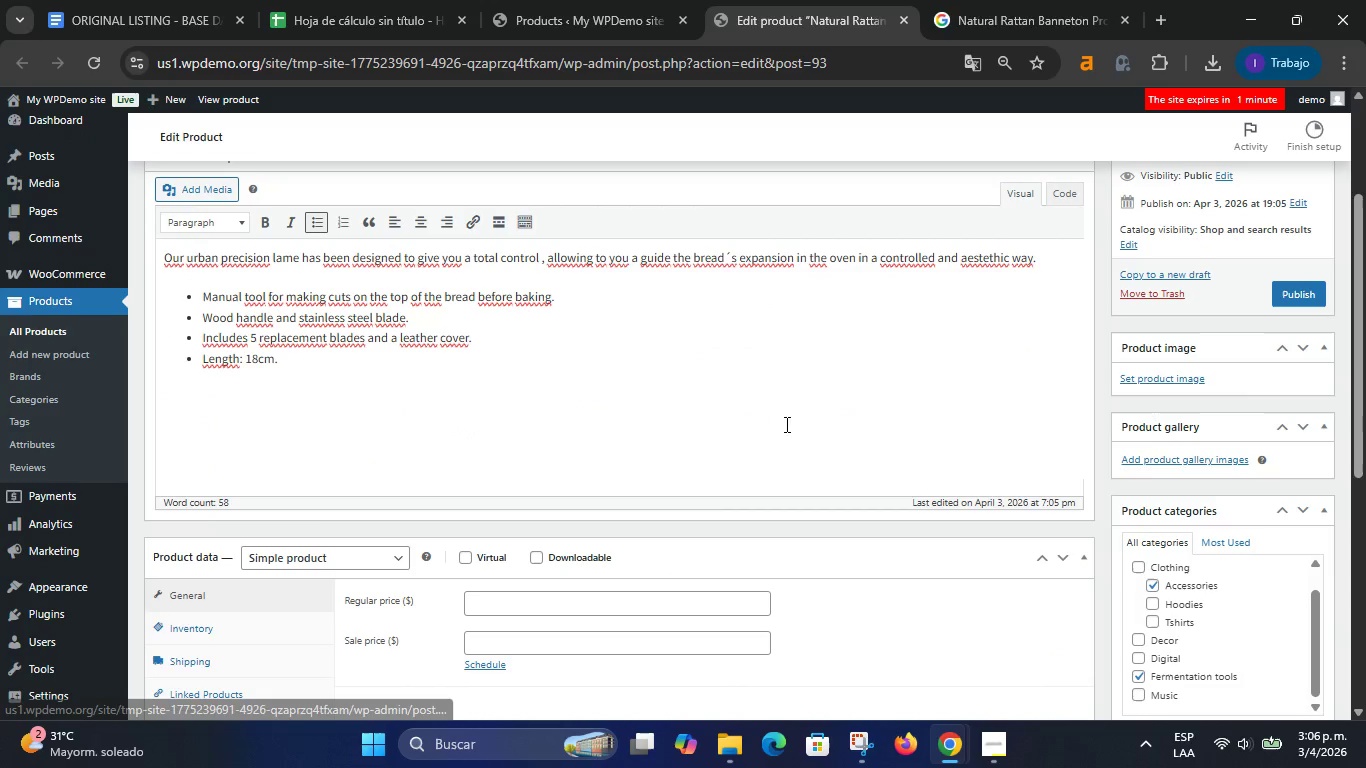 
scroll: coordinate [714, 392], scroll_direction: up, amount: 1.0
 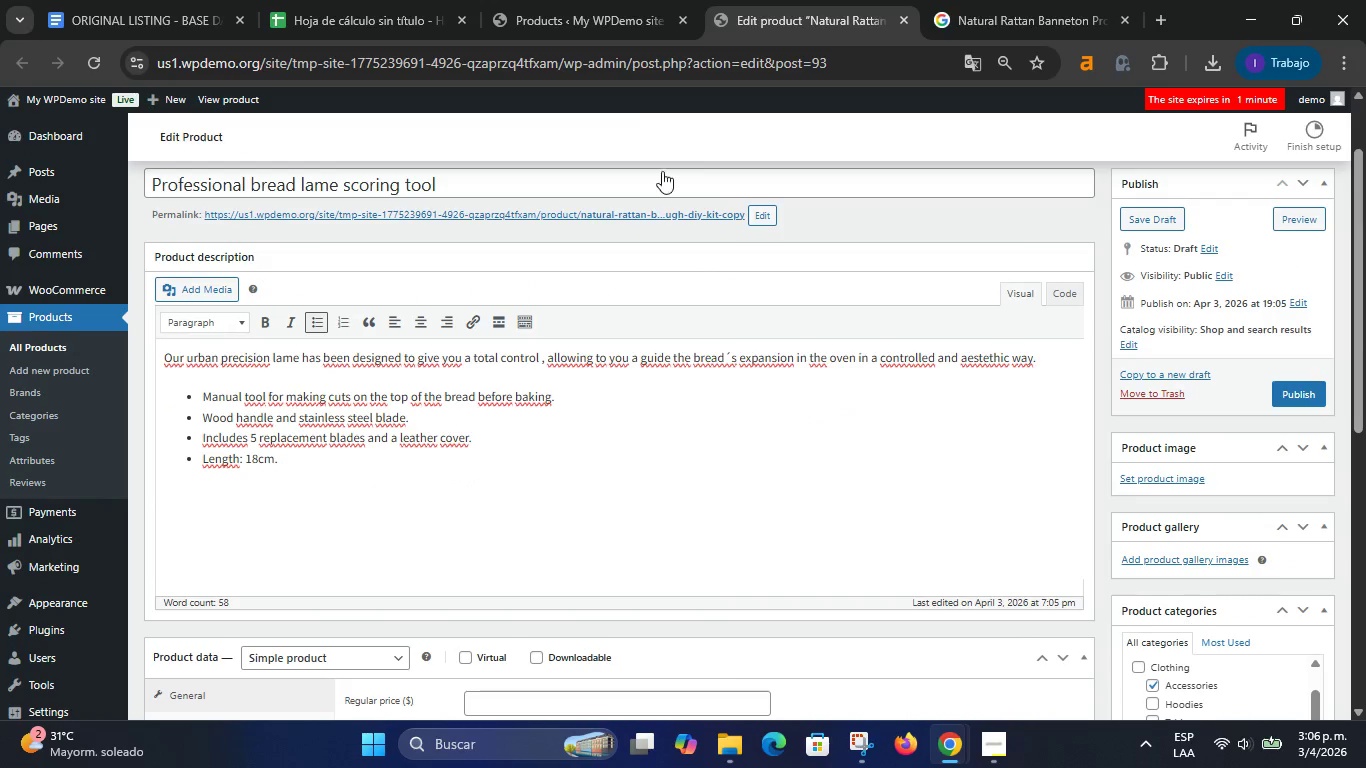 
left_click([403, 29])
 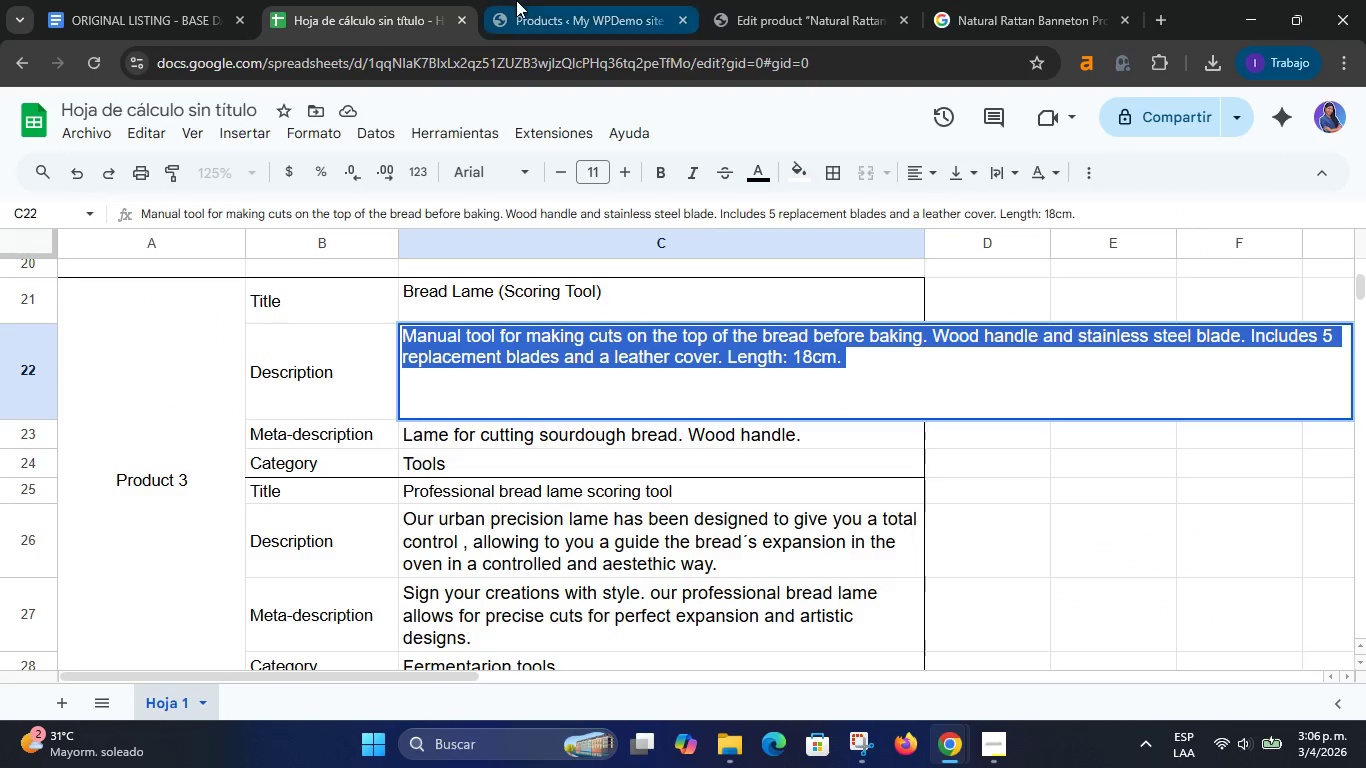 
left_click([775, 0])
 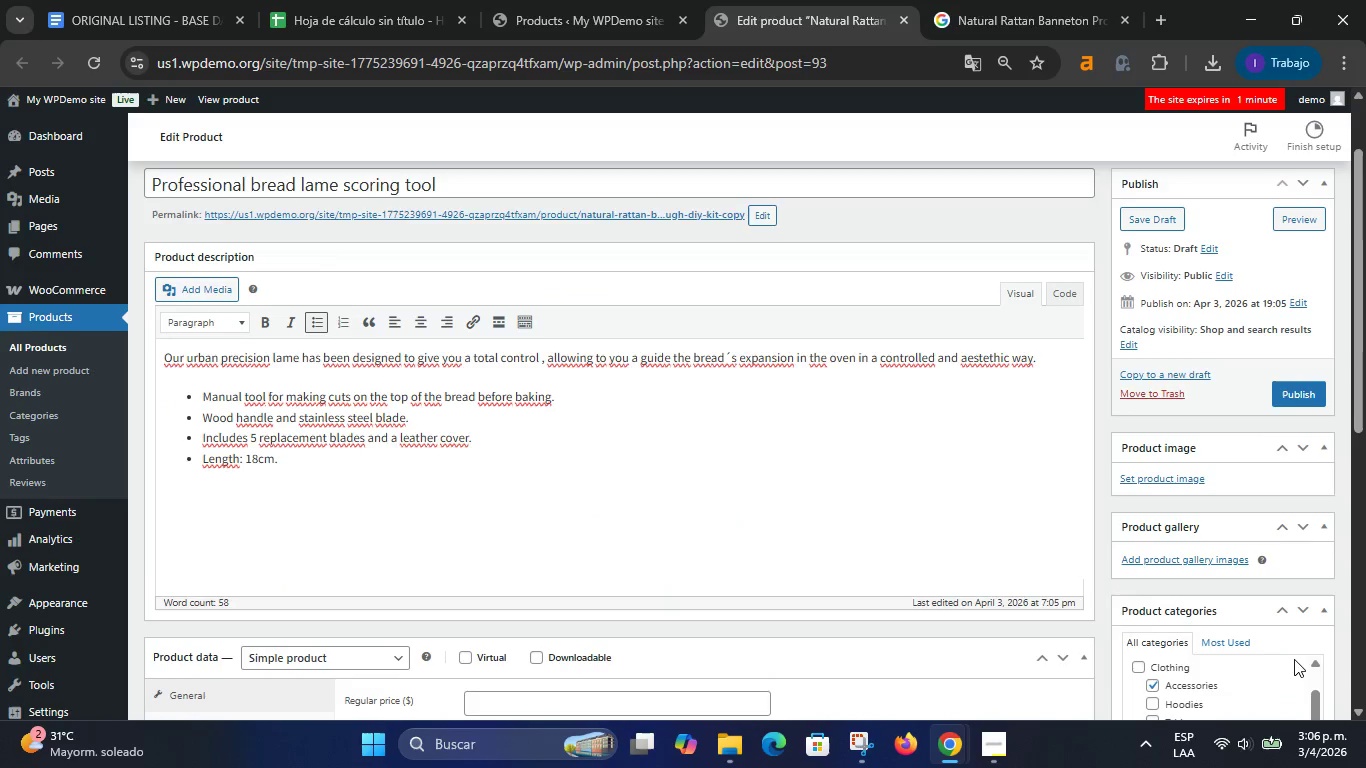 
scroll: coordinate [1295, 660], scroll_direction: down, amount: 1.0
 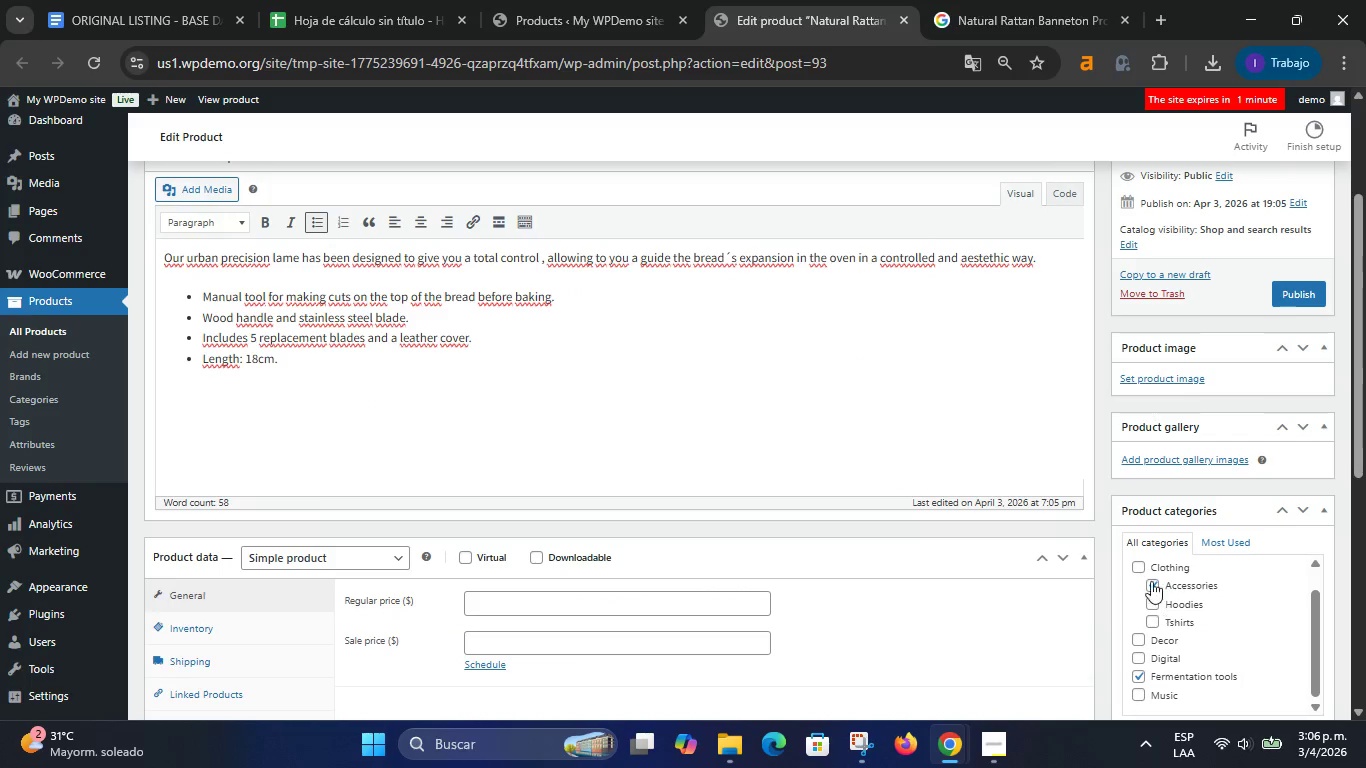 
left_click([1151, 577])
 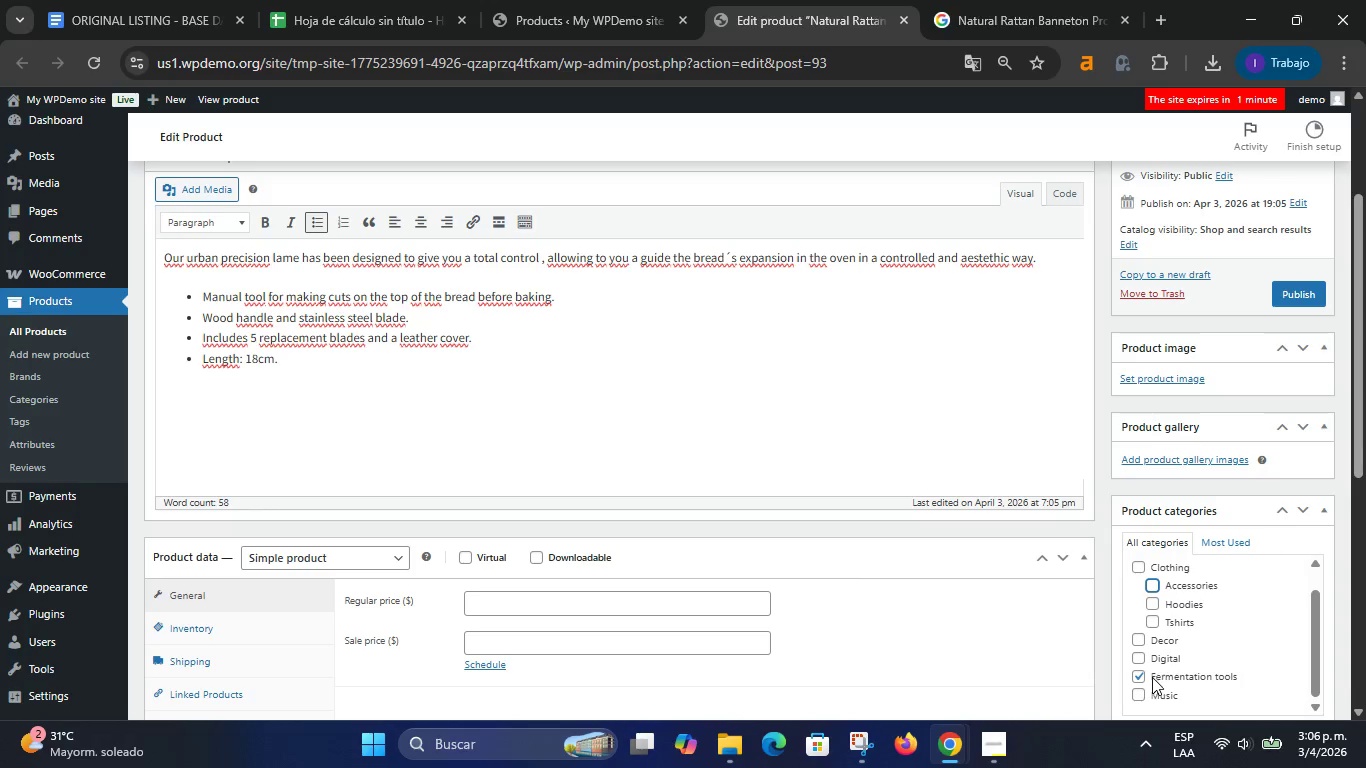 
left_click([1139, 679])
 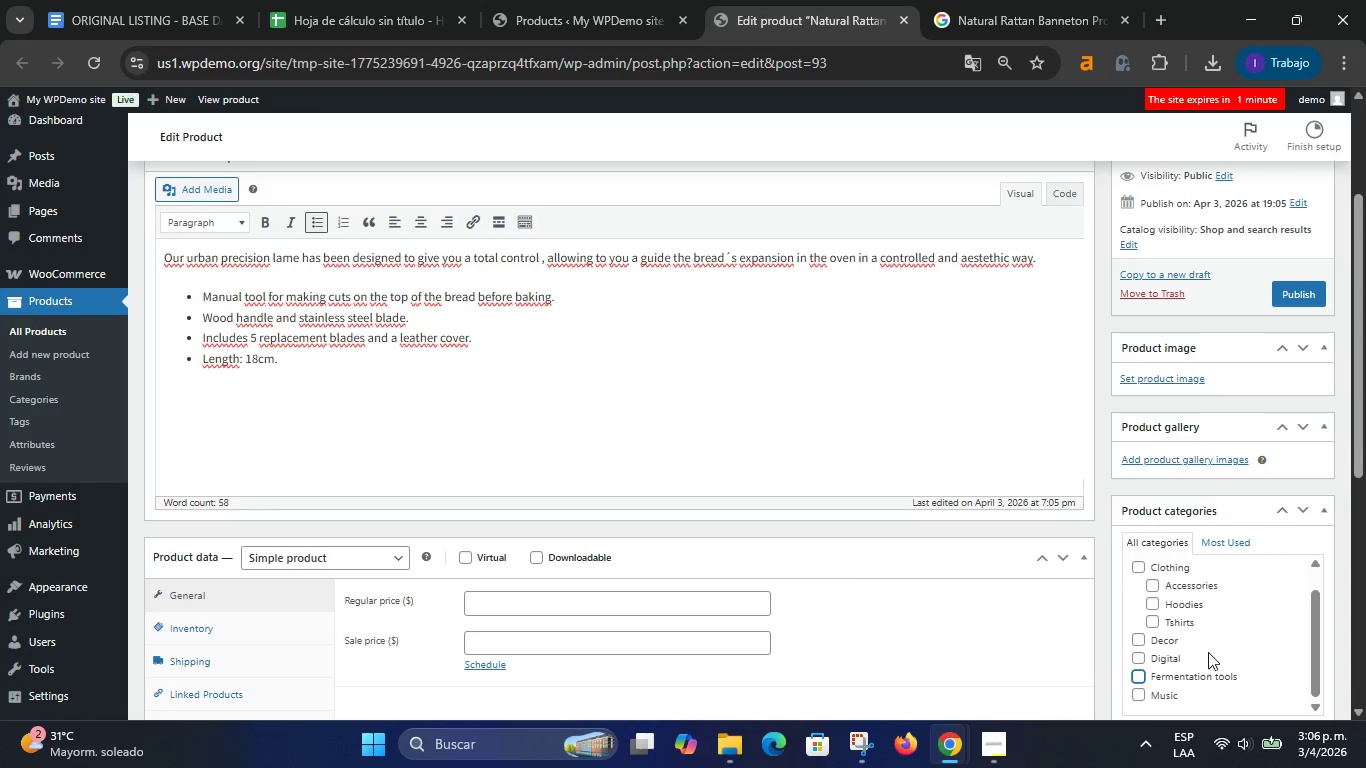 
scroll: coordinate [1207, 657], scroll_direction: down, amount: 1.0
 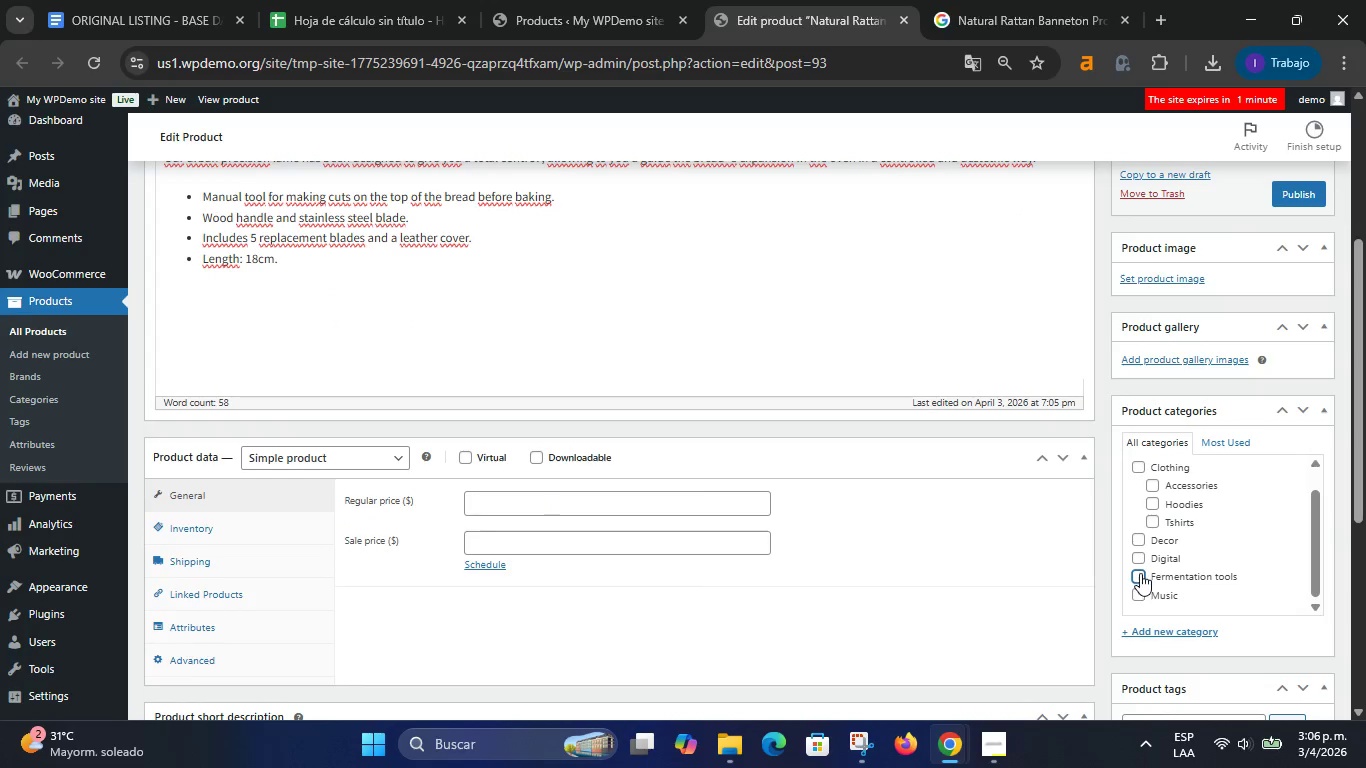 
left_click([1140, 578])
 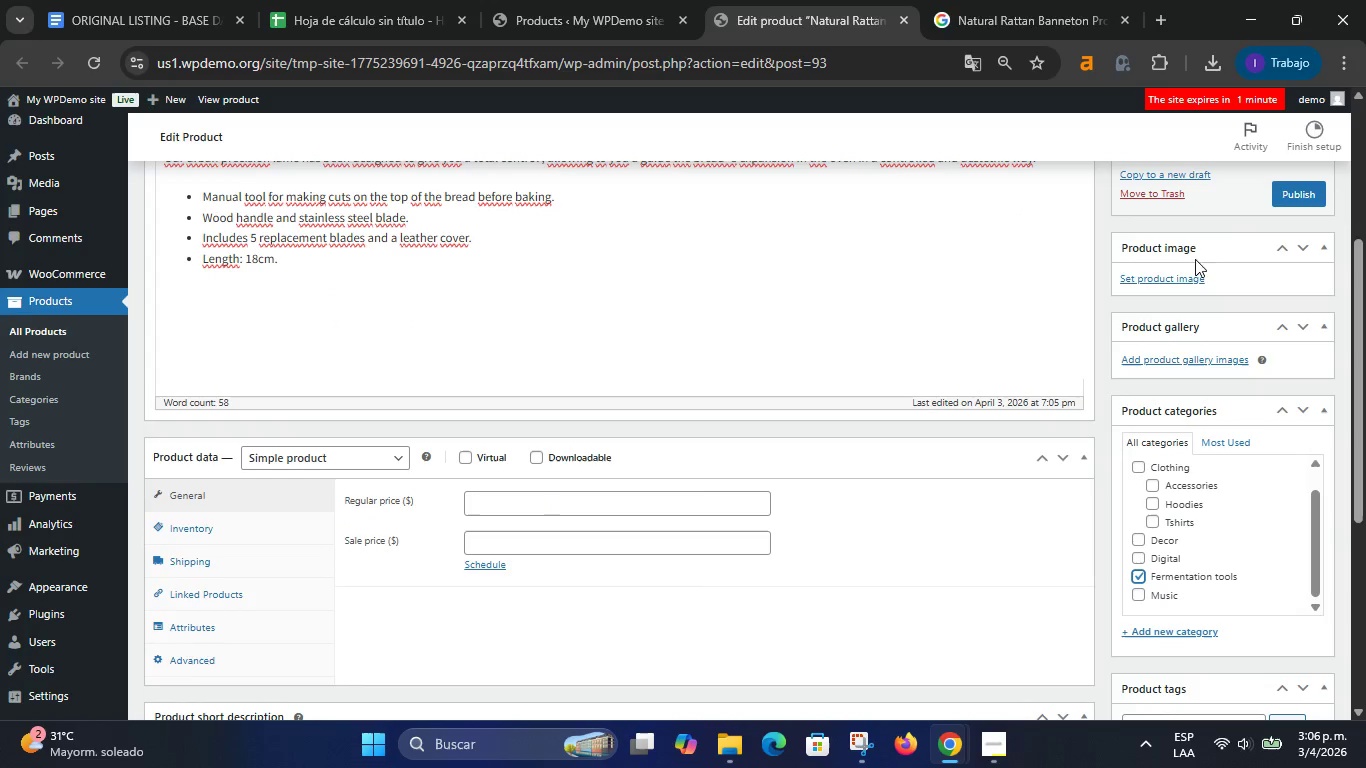 
scroll: coordinate [924, 351], scroll_direction: up, amount: 2.0
 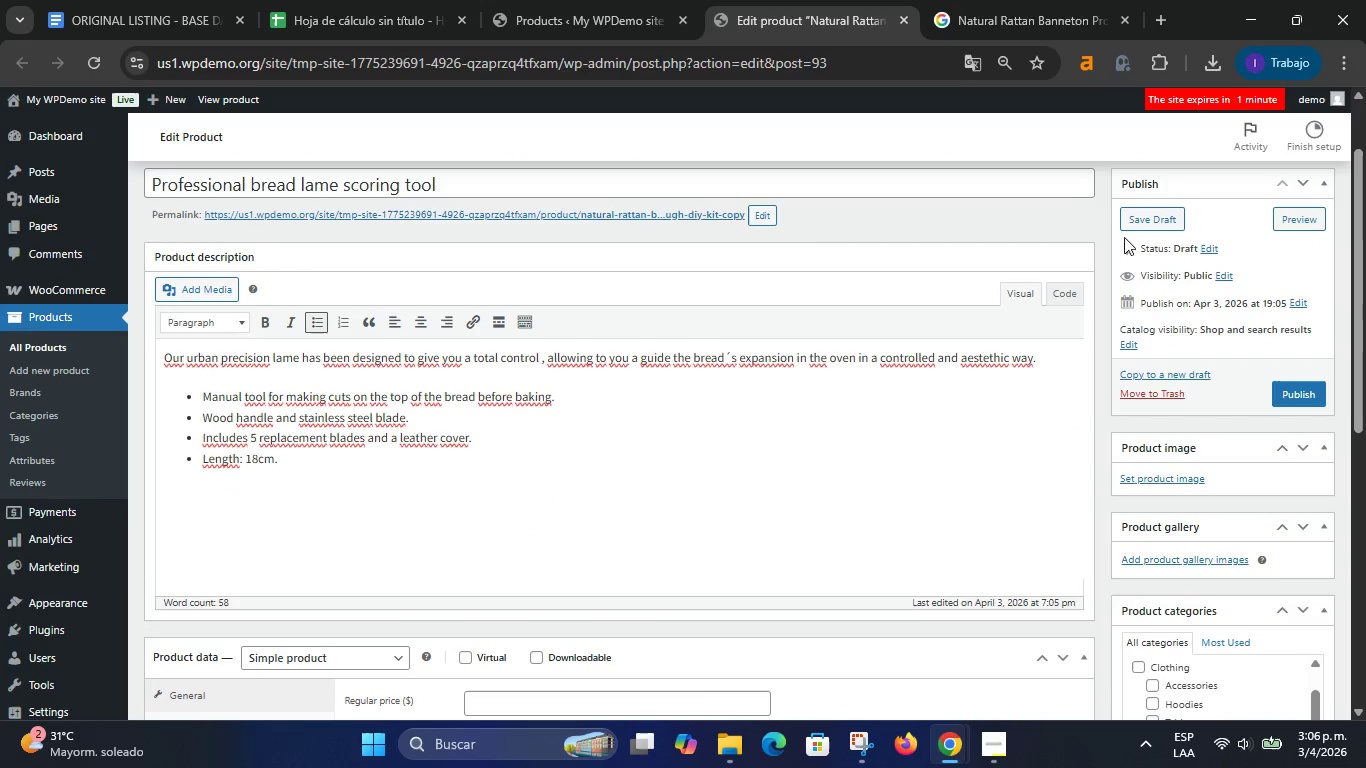 
left_click([1145, 220])
 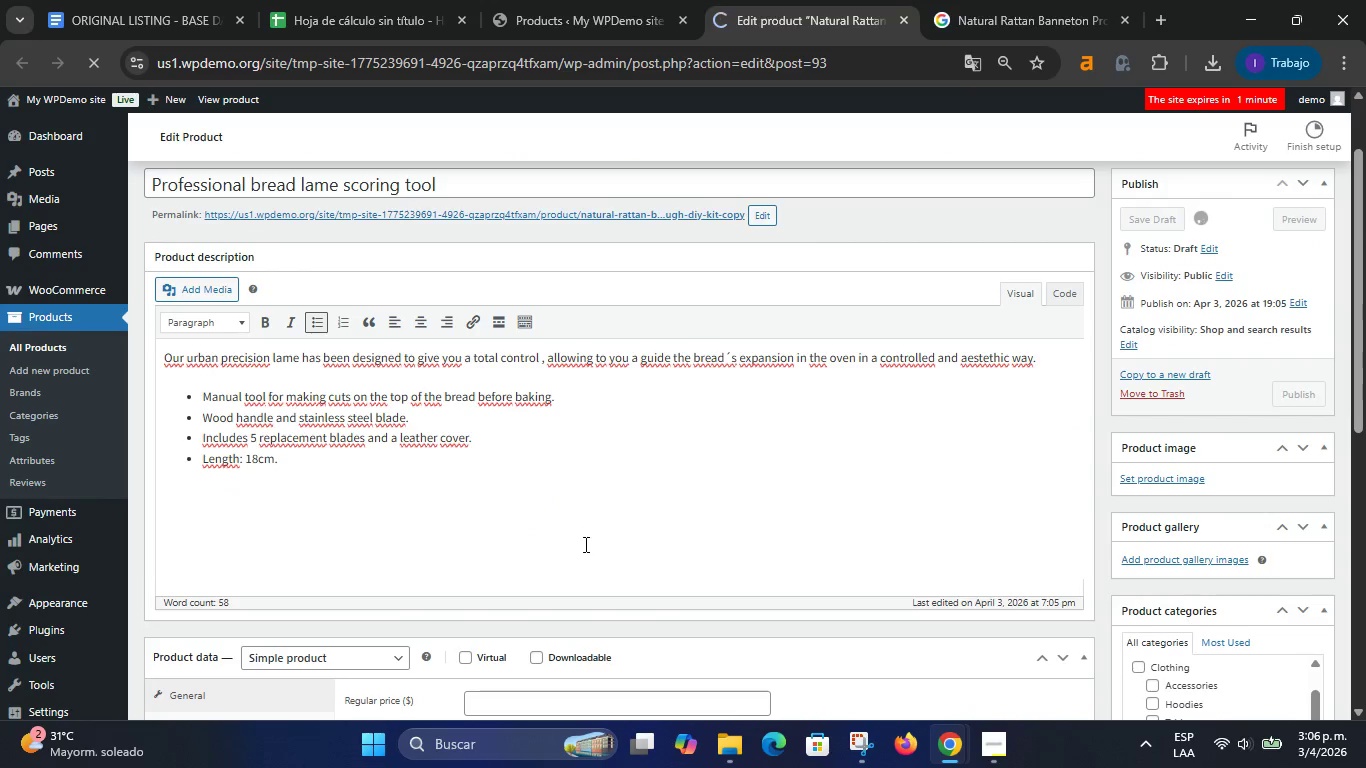 
scroll: coordinate [585, 543], scroll_direction: up, amount: 1.0
 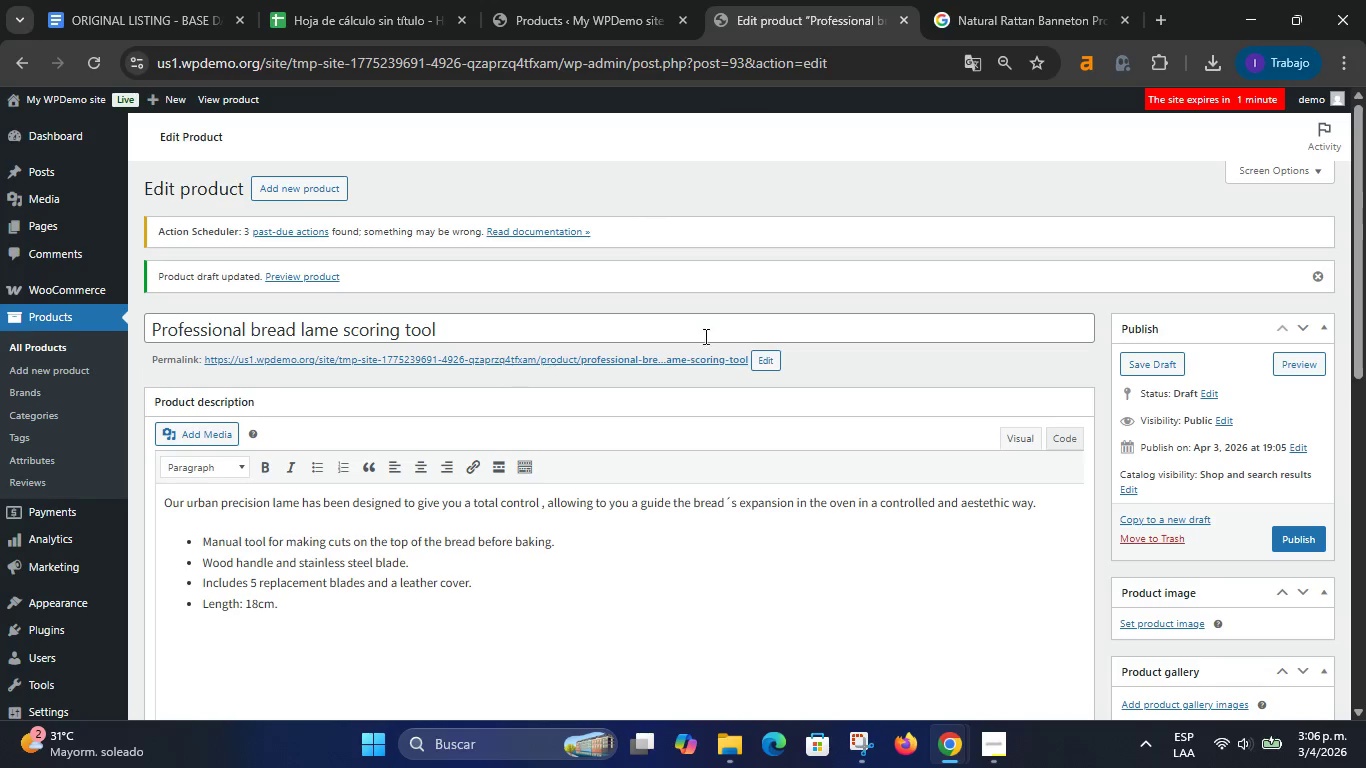 
double_click([381, 331])
 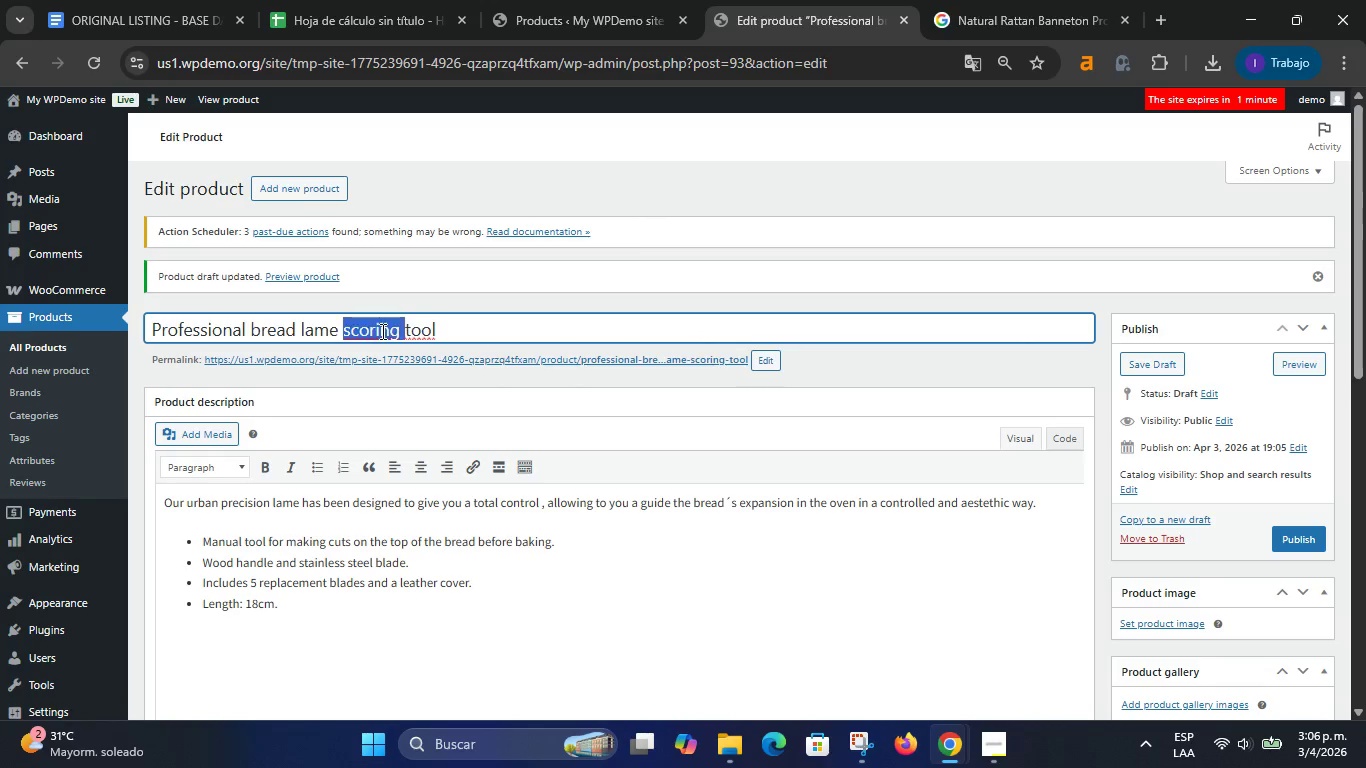 
triple_click([381, 331])
 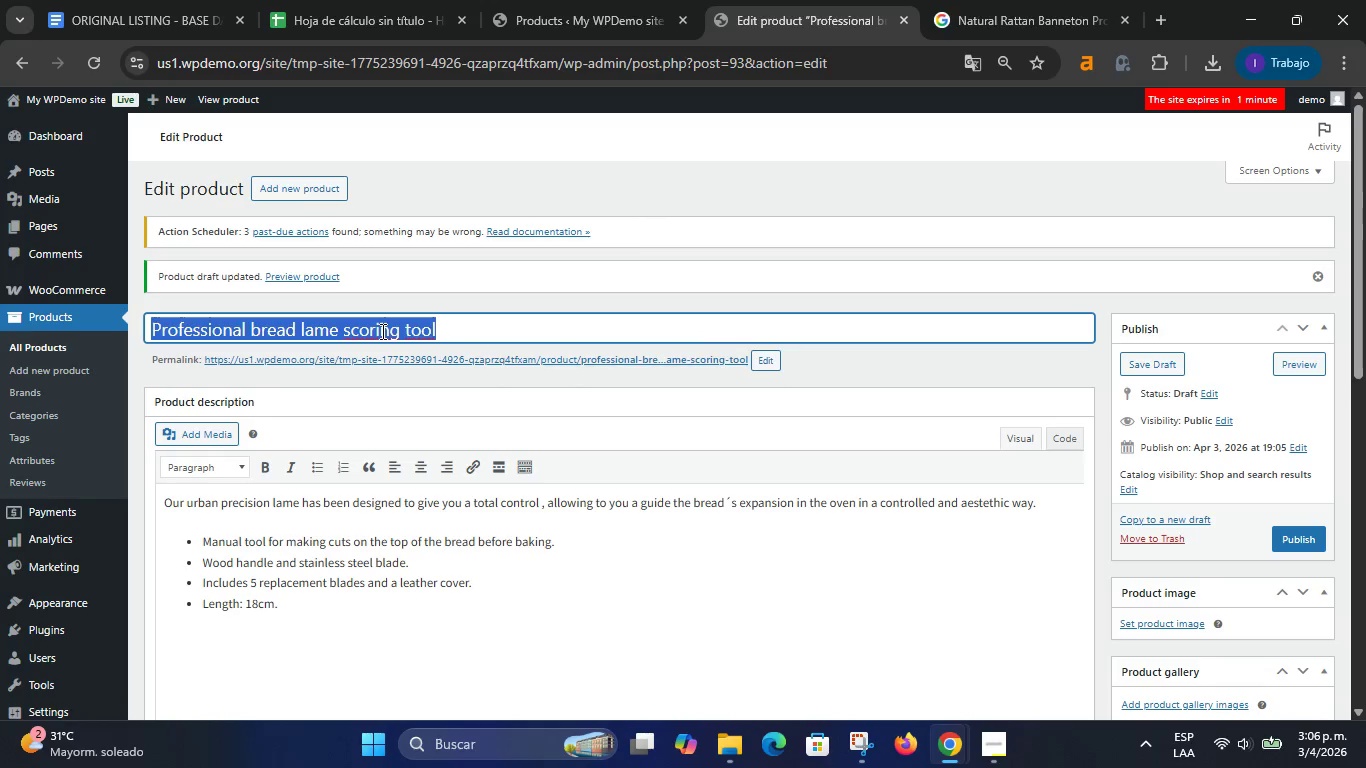 
key(Control+C)
 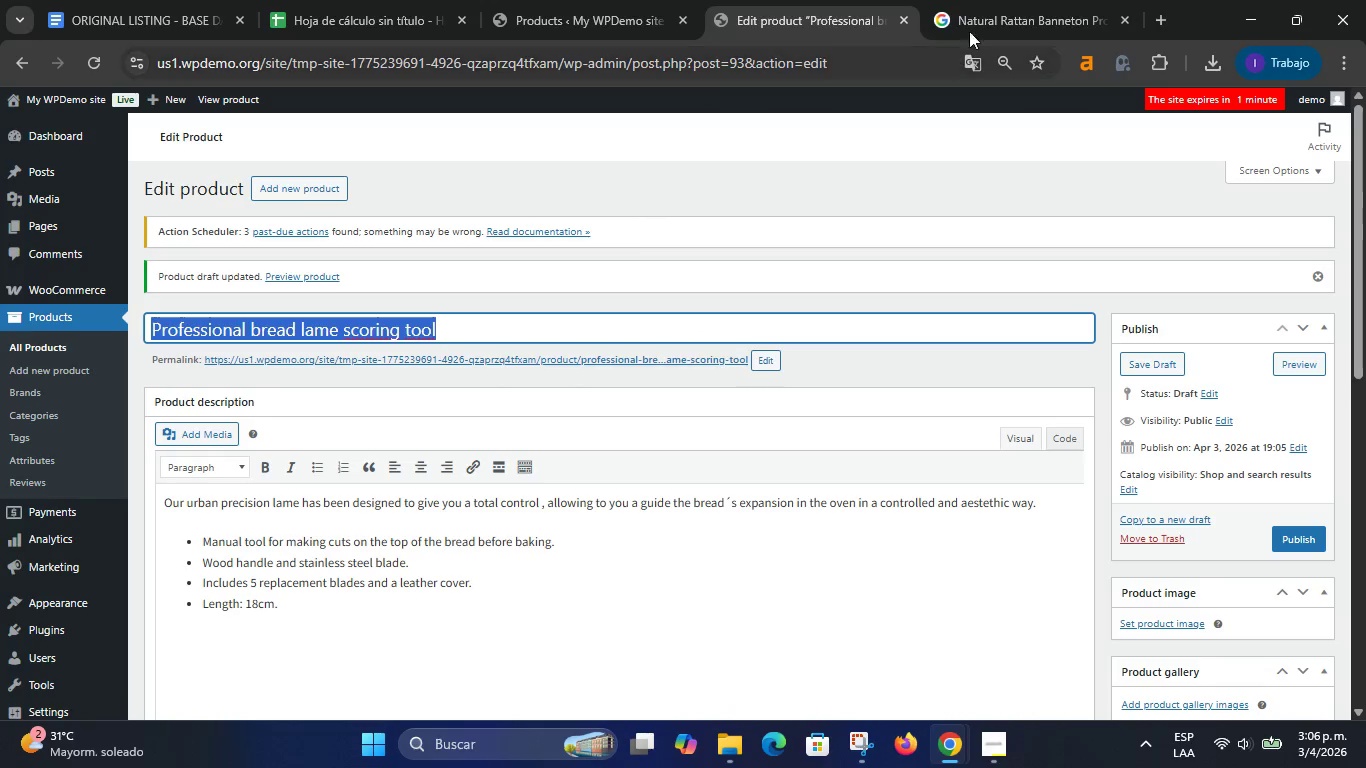 
left_click([1017, 0])
 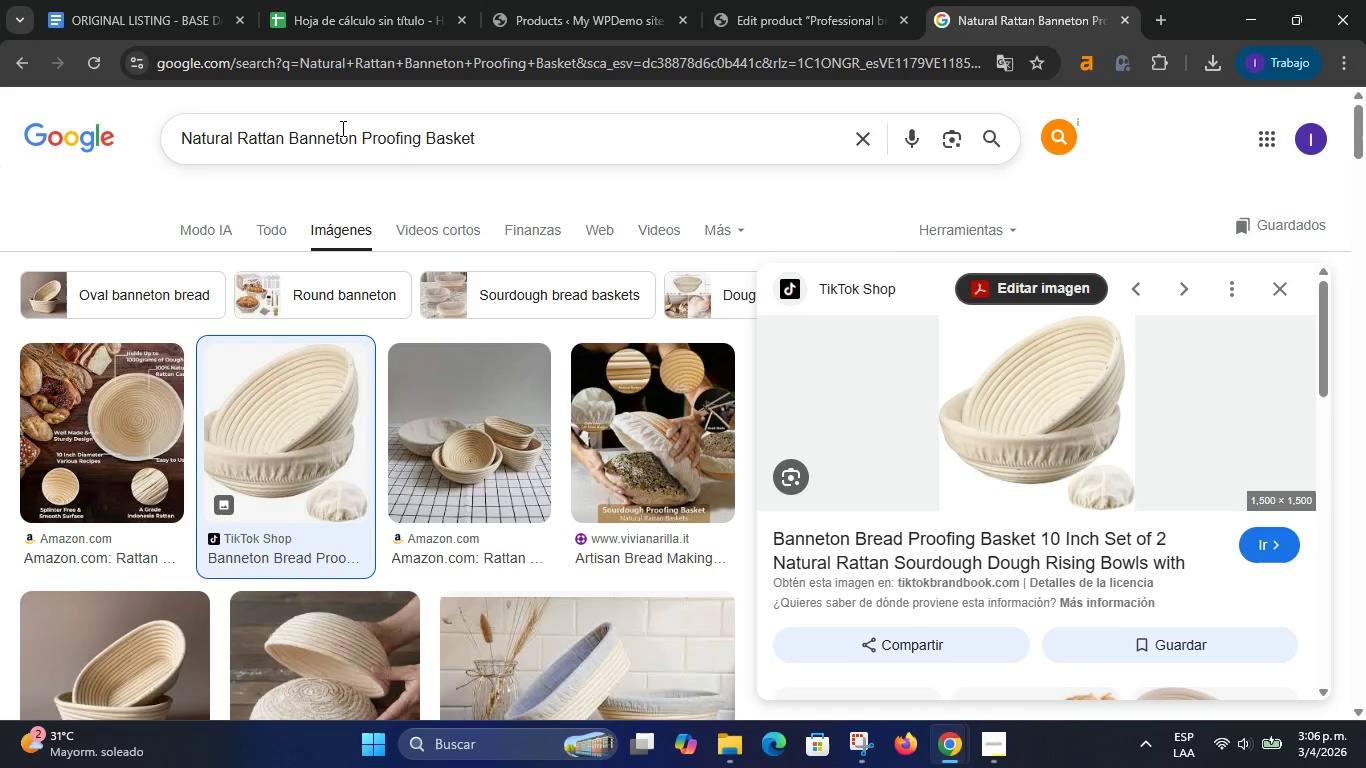 
double_click([341, 128])
 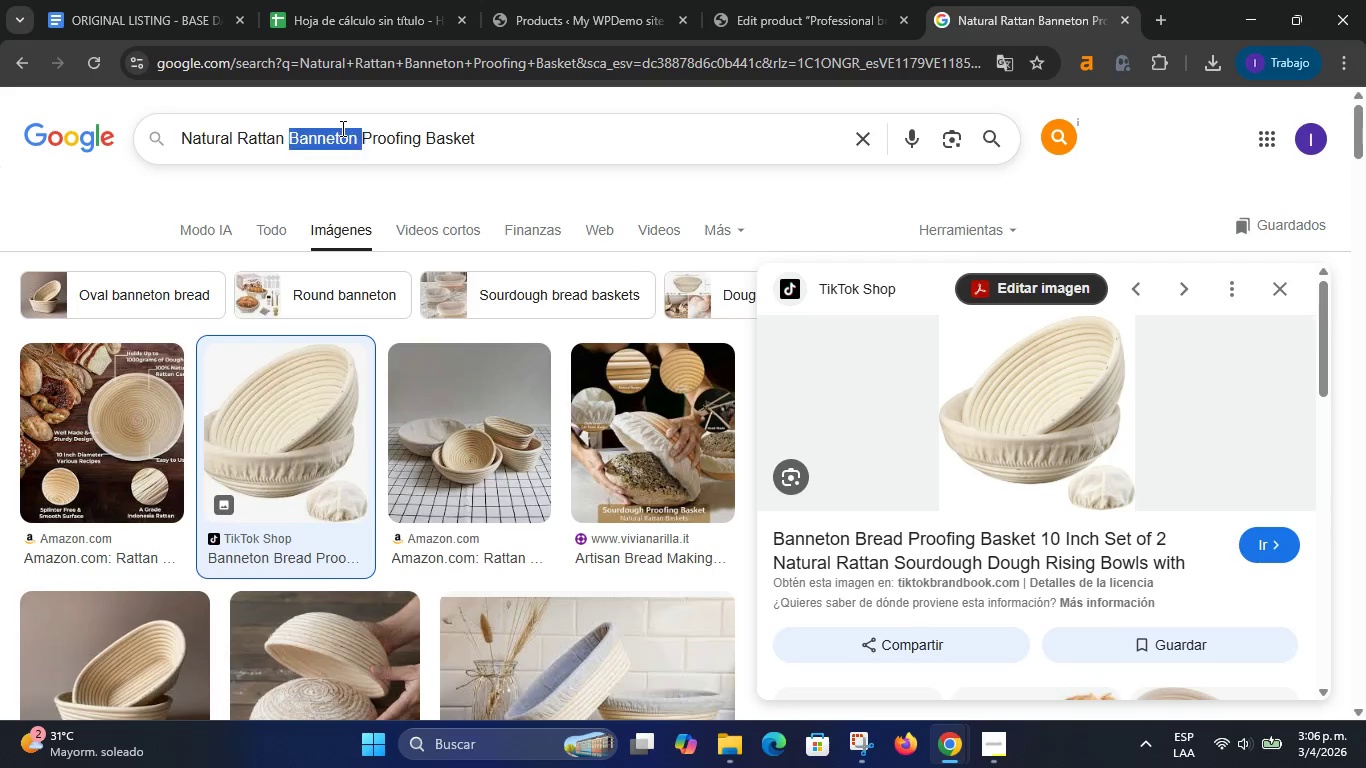 
triple_click([341, 128])
 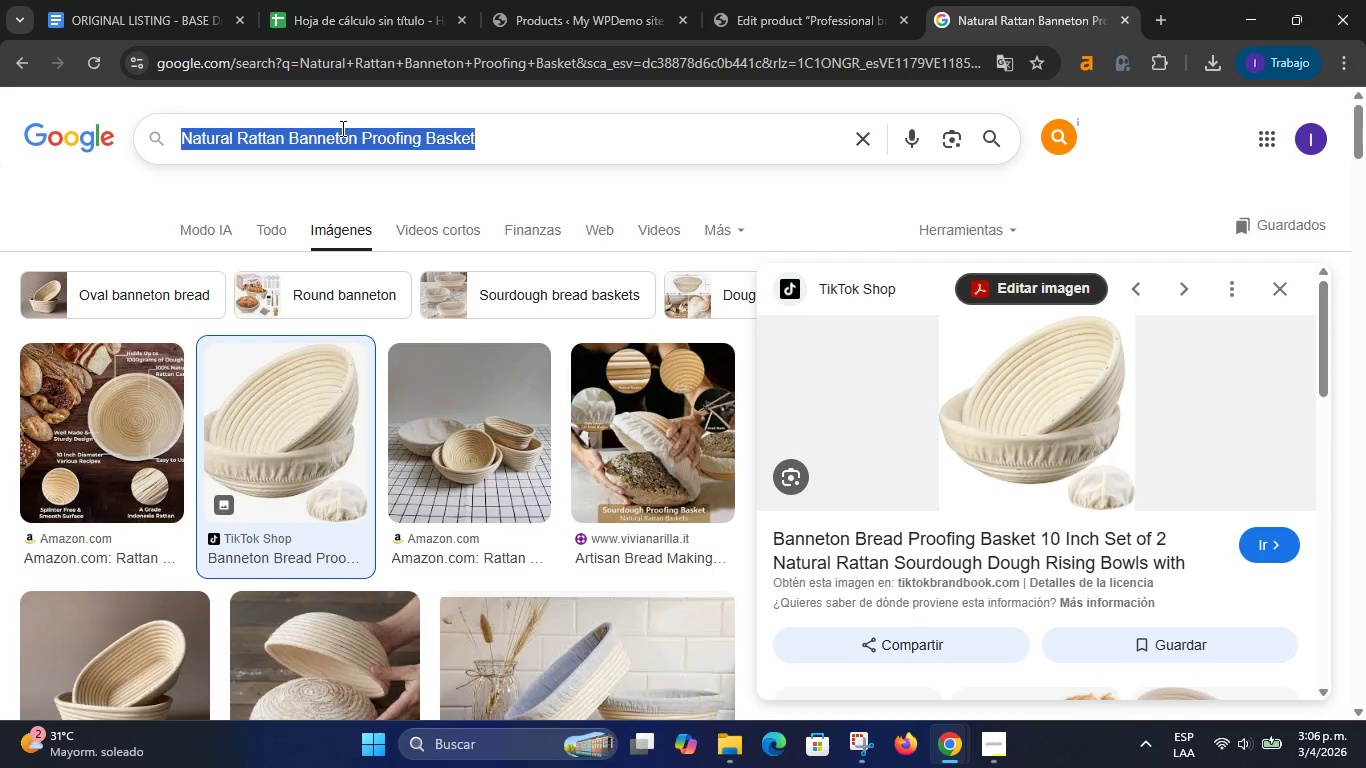 
key(Control+V)
 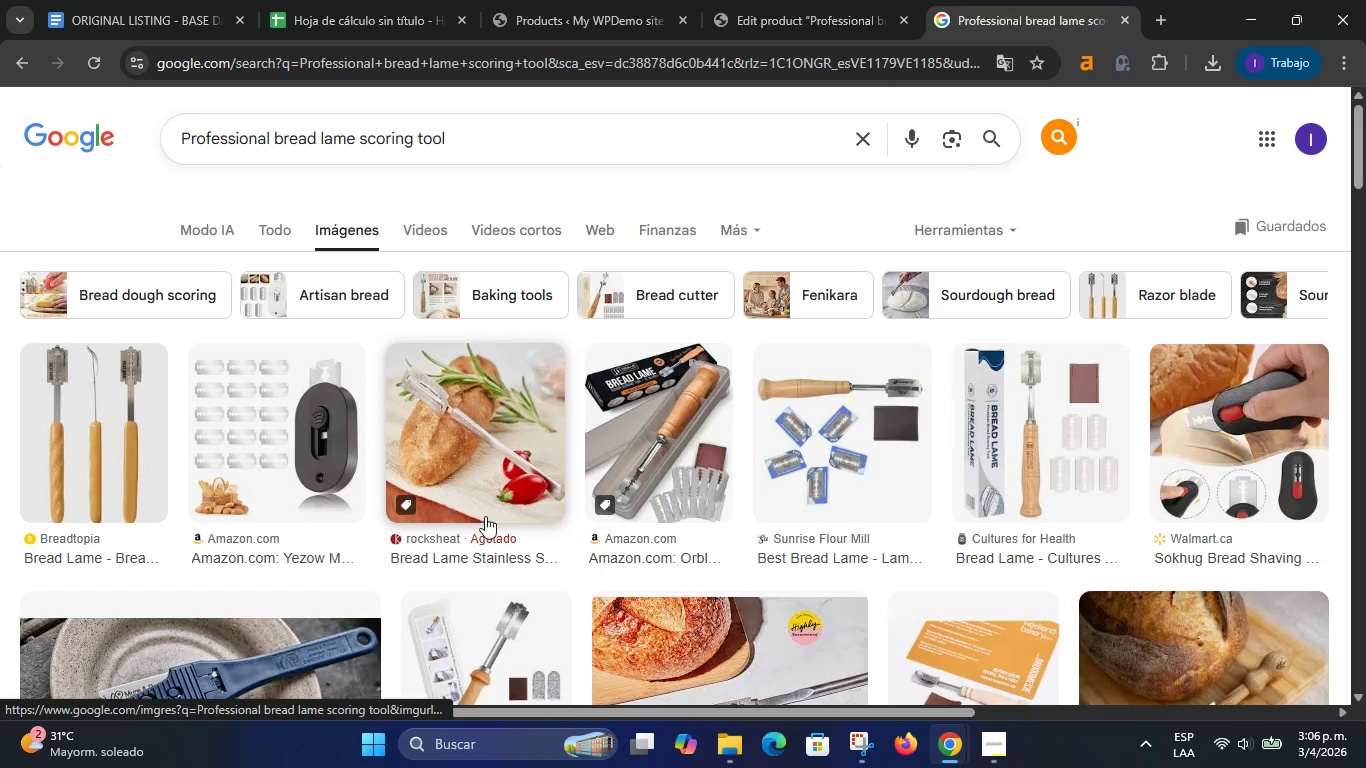 
wait(5.16)
 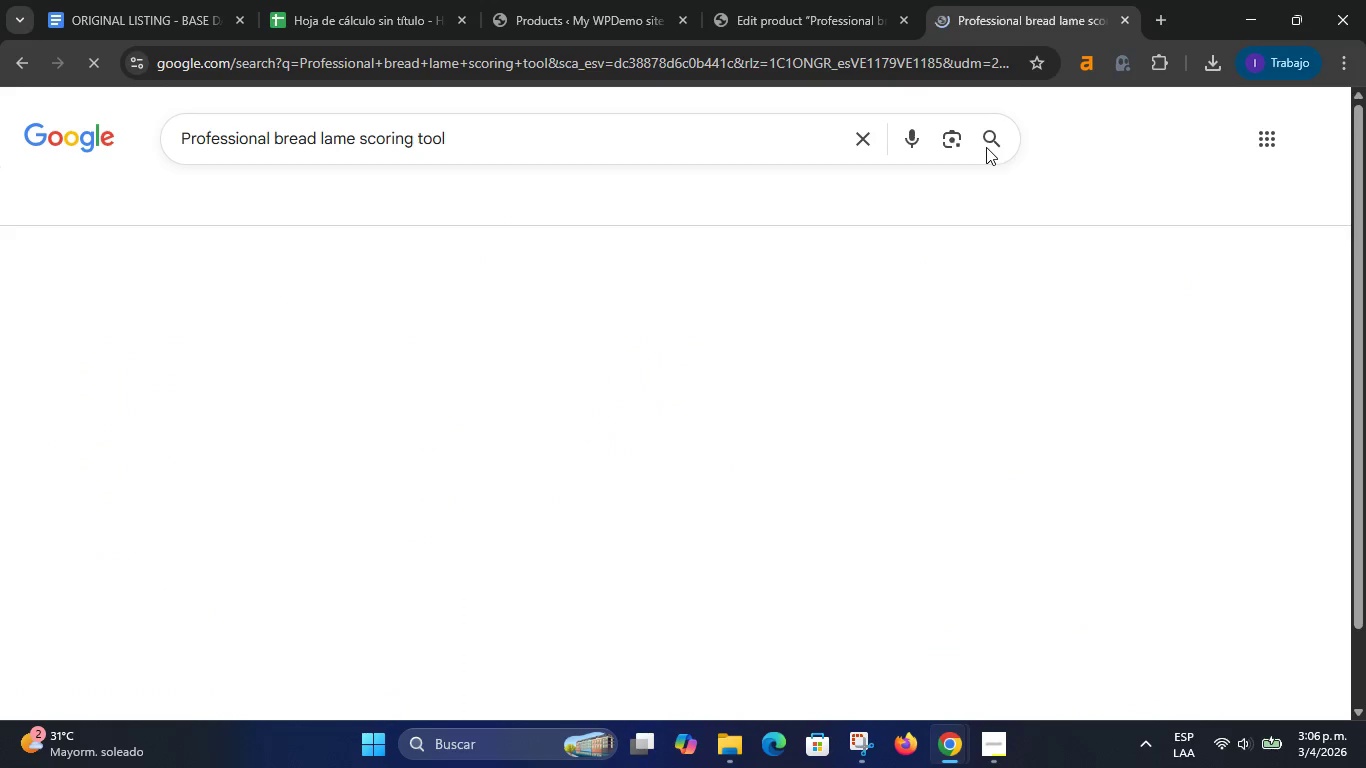 
scroll: coordinate [931, 448], scroll_direction: down, amount: 1.0
 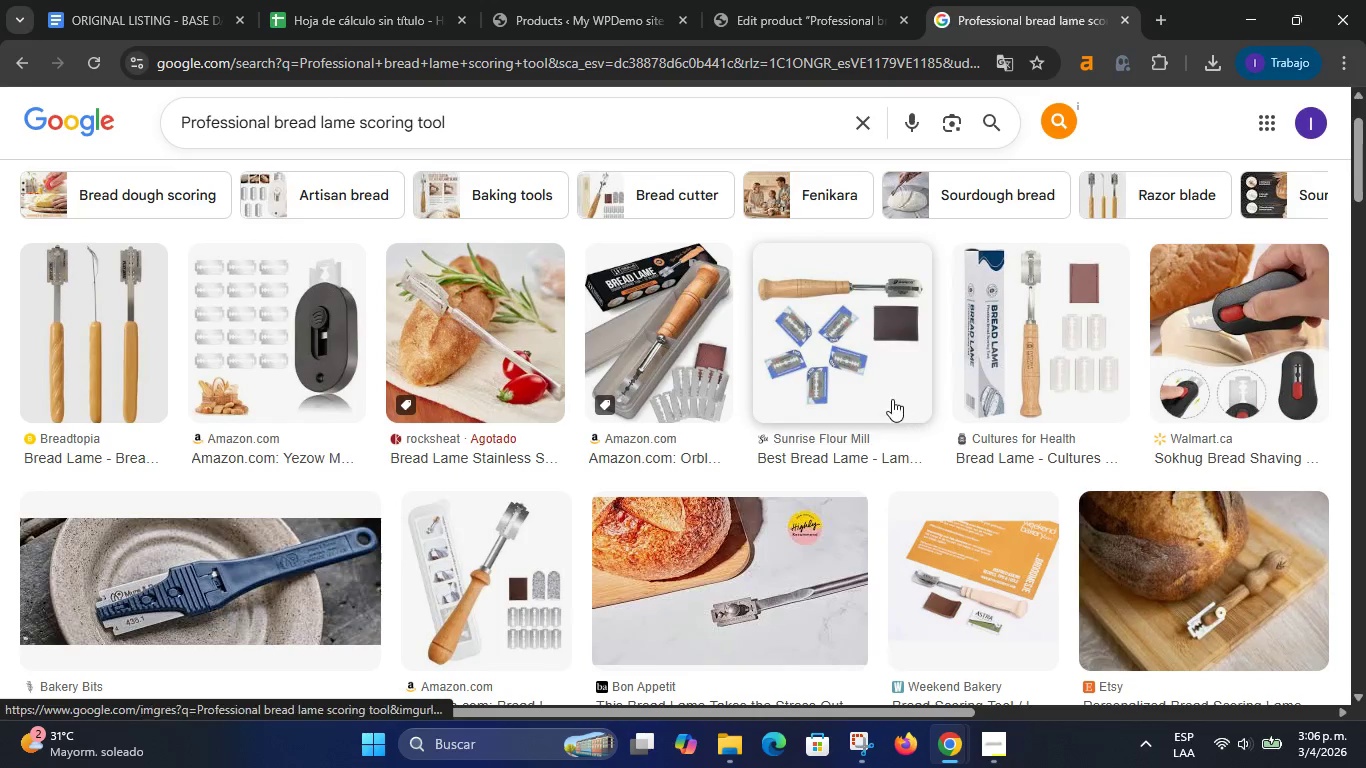 
left_click([892, 399])
 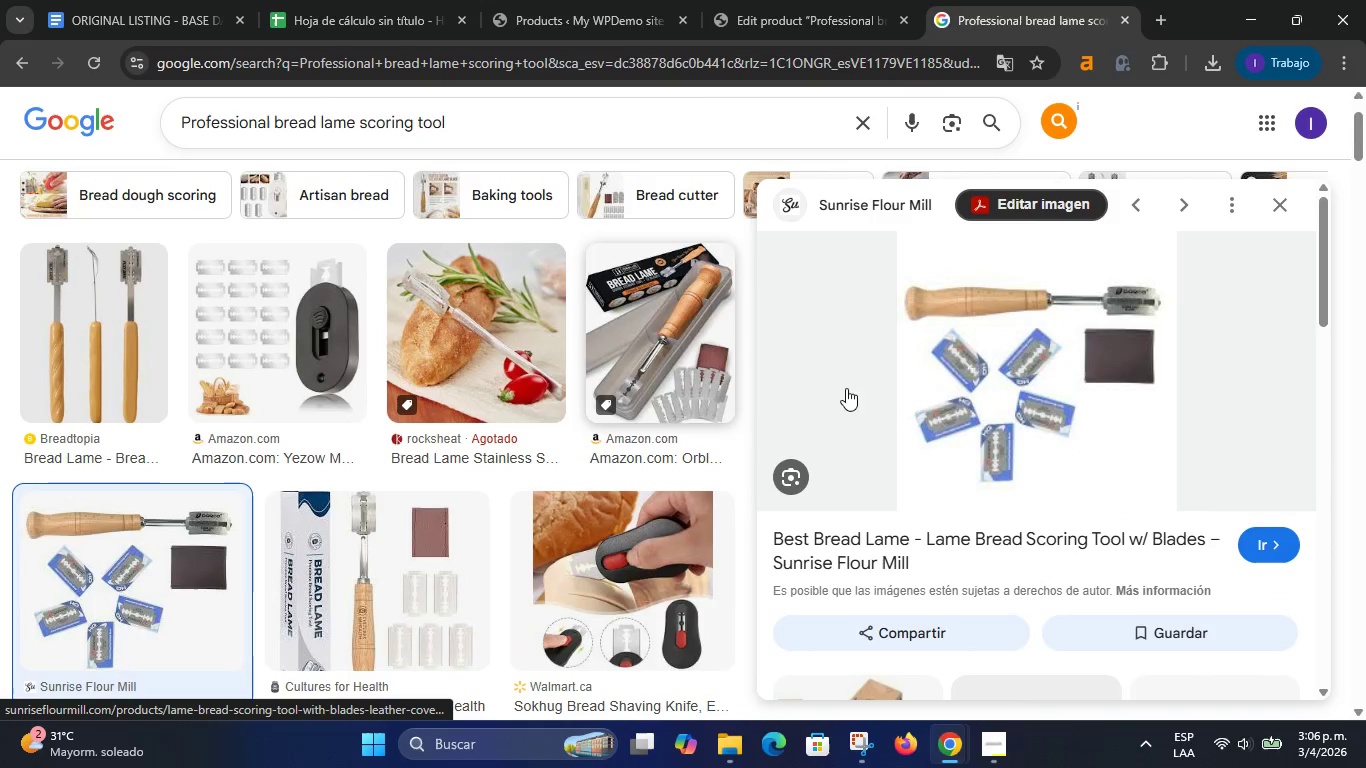 
right_click([982, 388])
 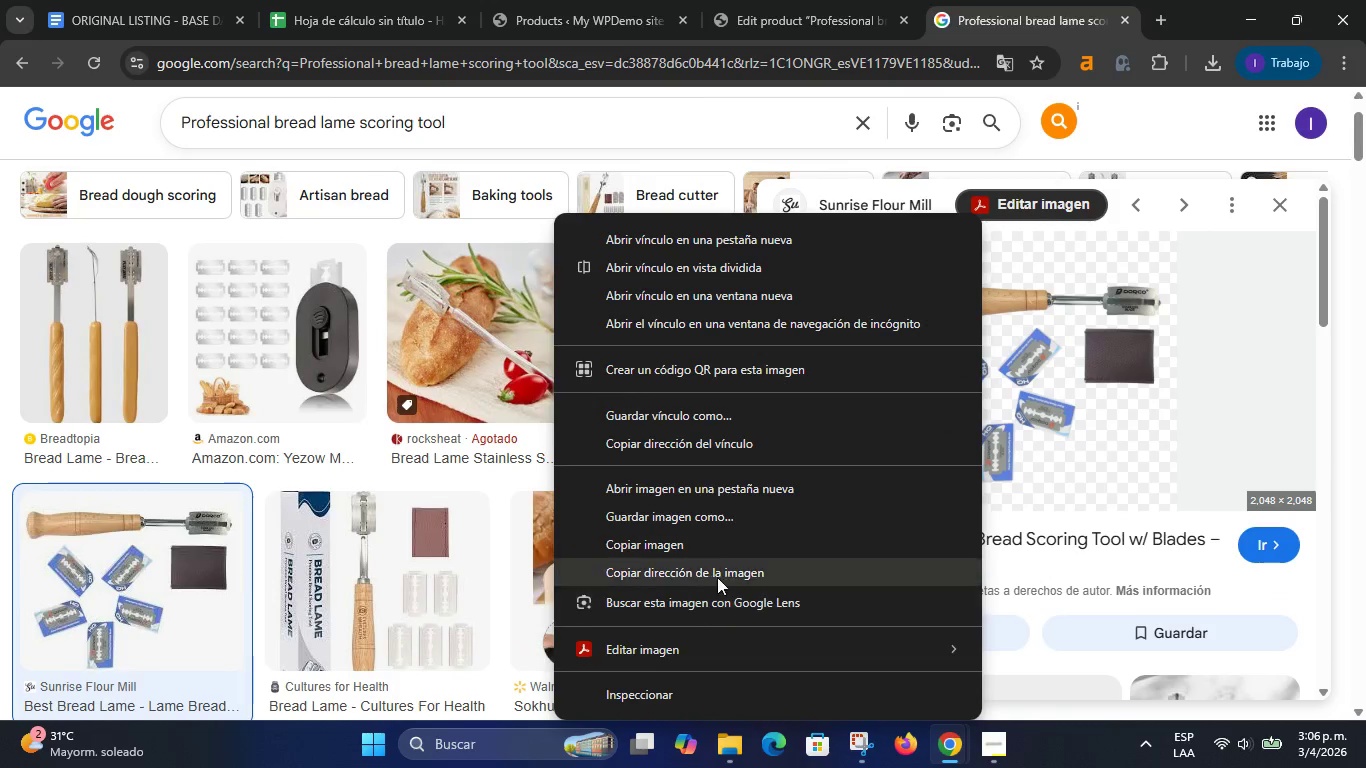 
left_click([713, 522])
 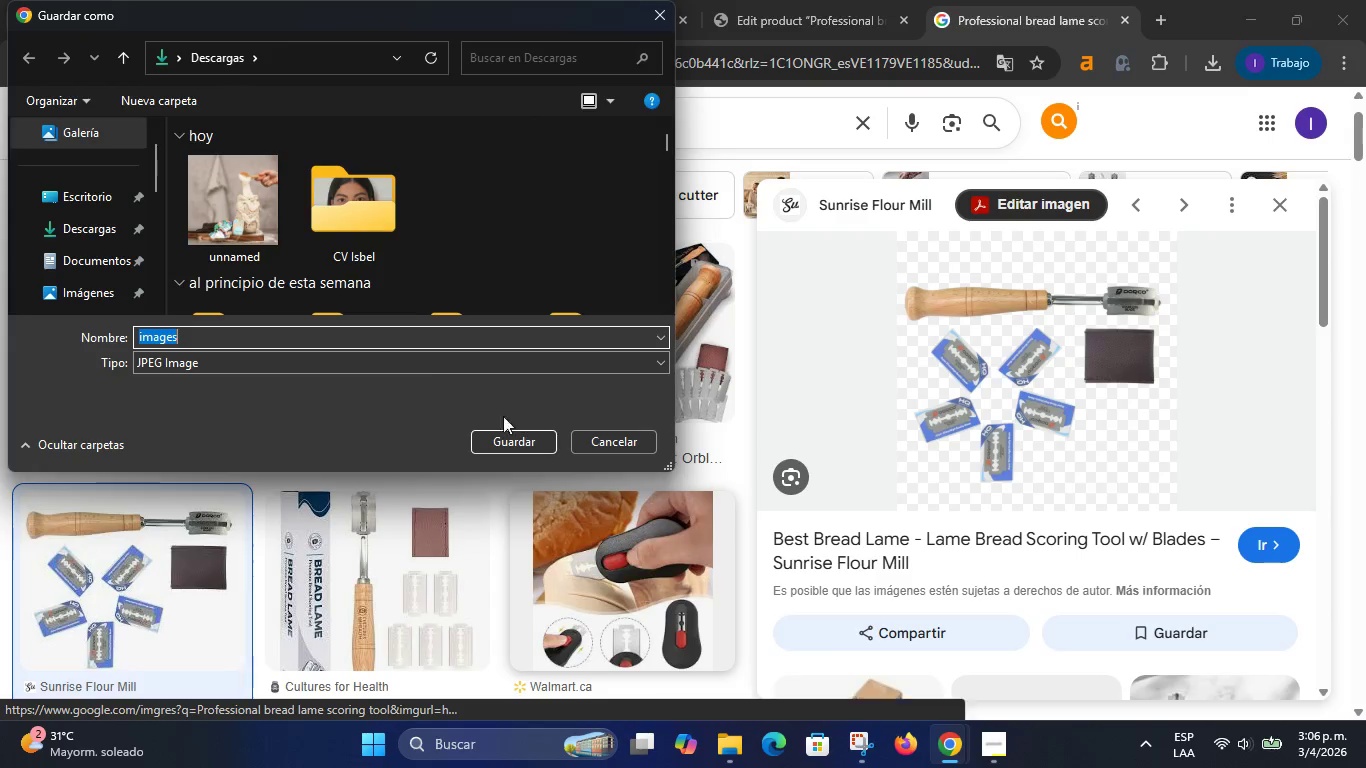 
key(Control+V)
 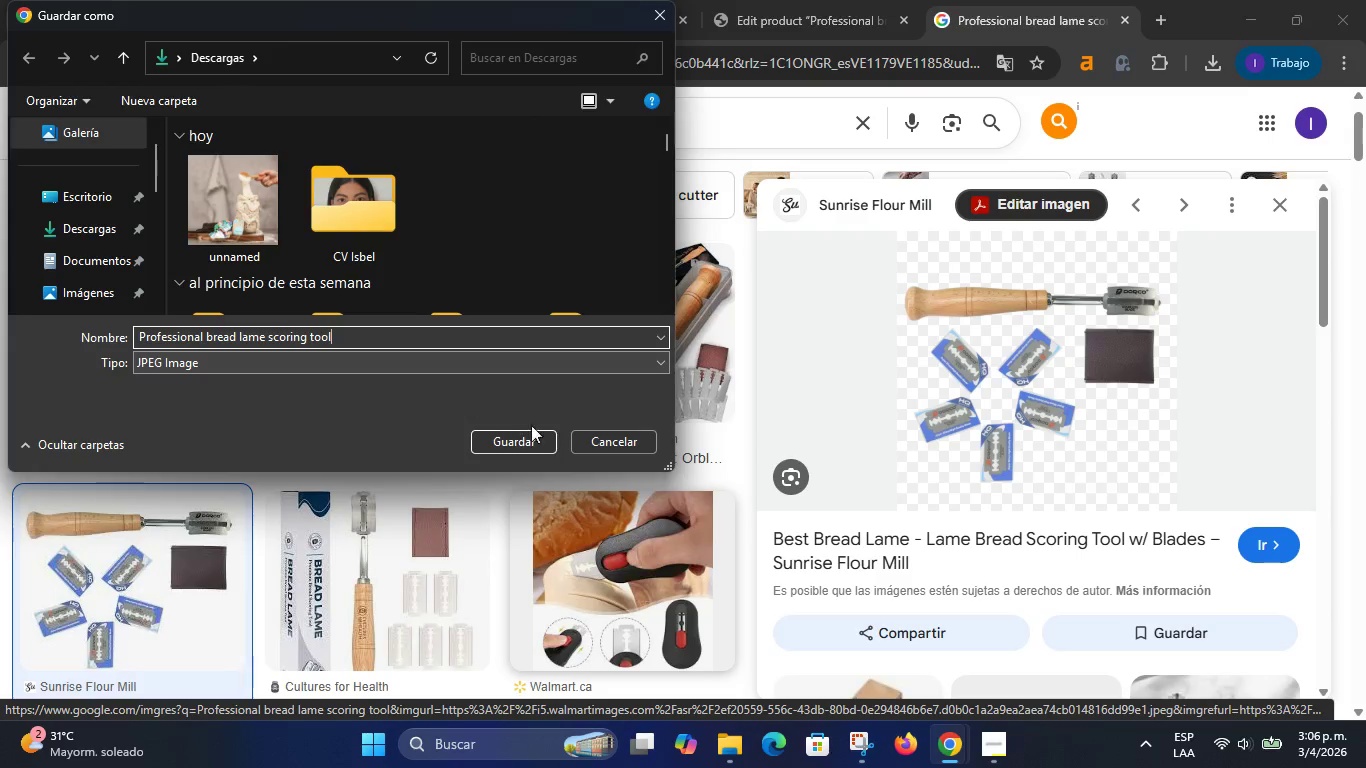 
left_click([549, 431])
 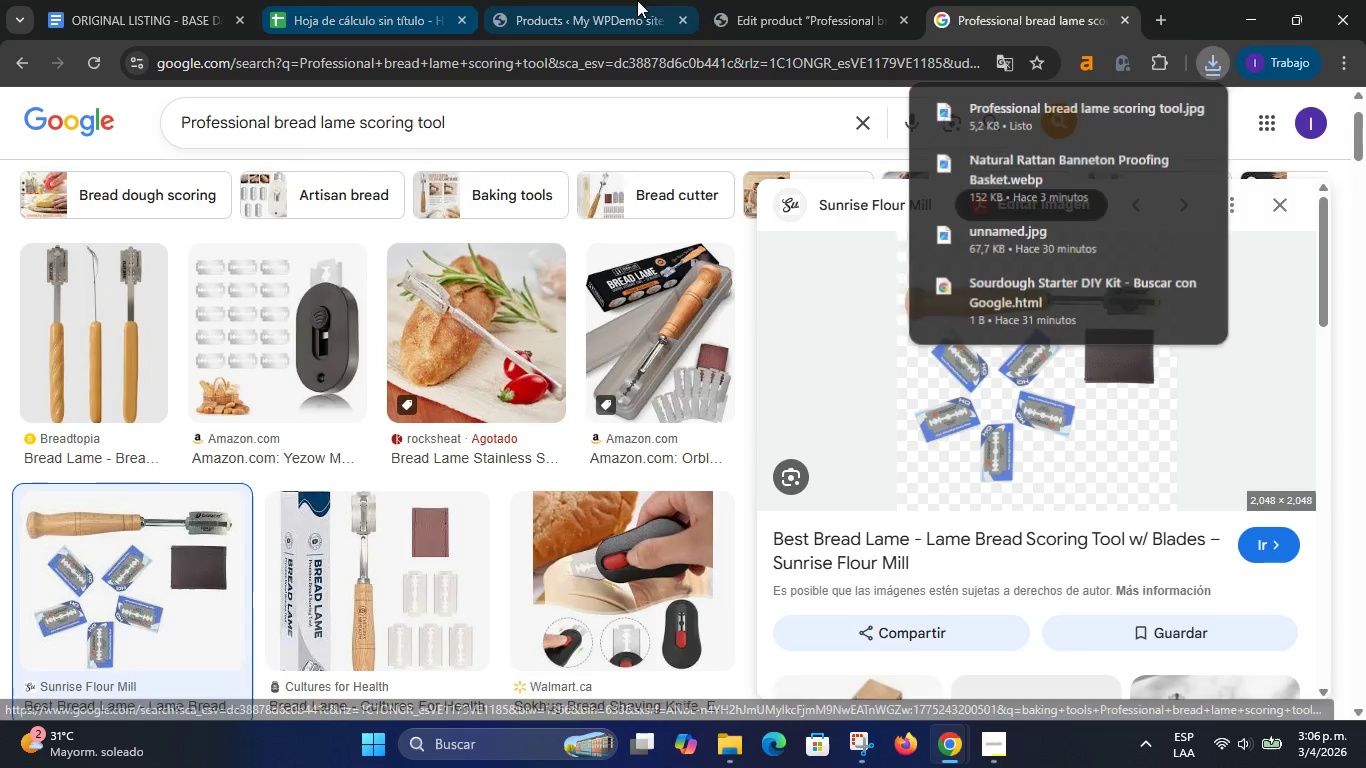 
left_click([792, 0])
 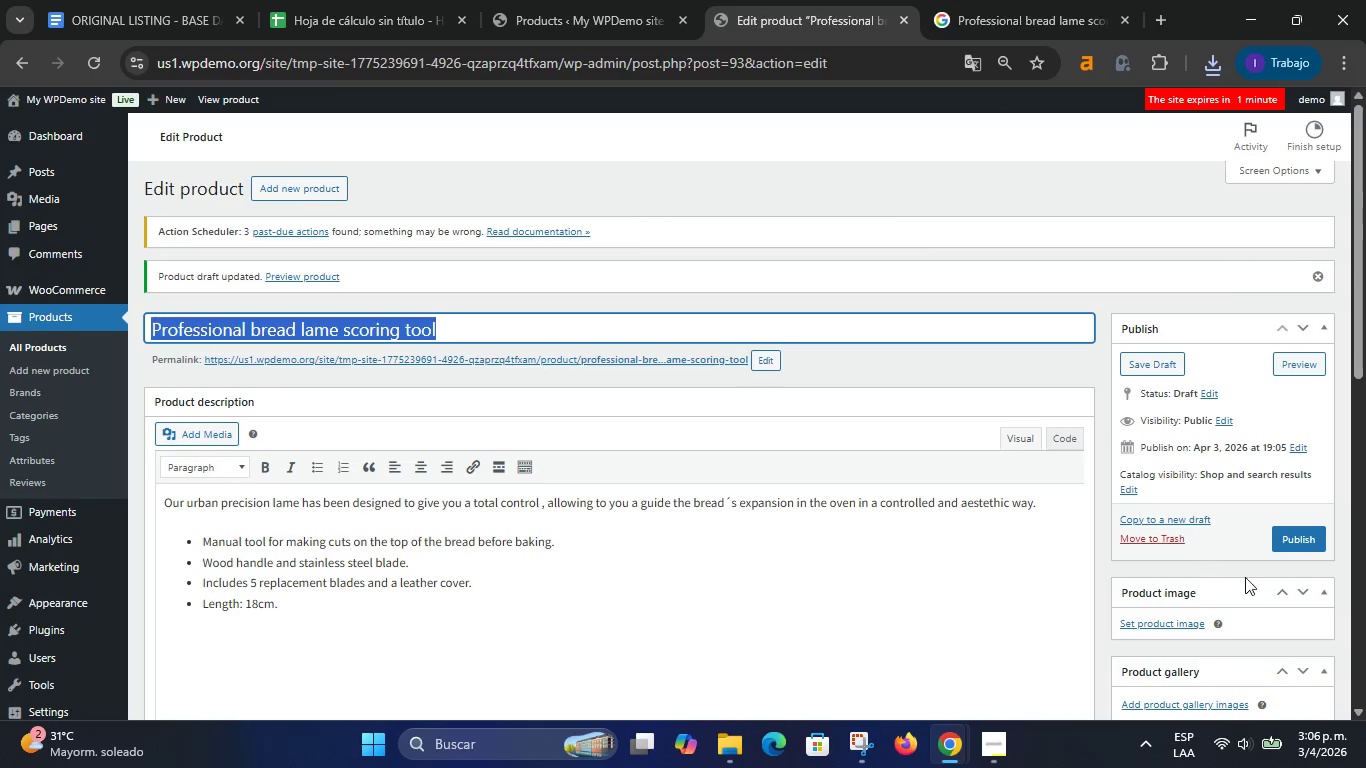 
scroll: coordinate [1250, 579], scroll_direction: down, amount: 2.0
 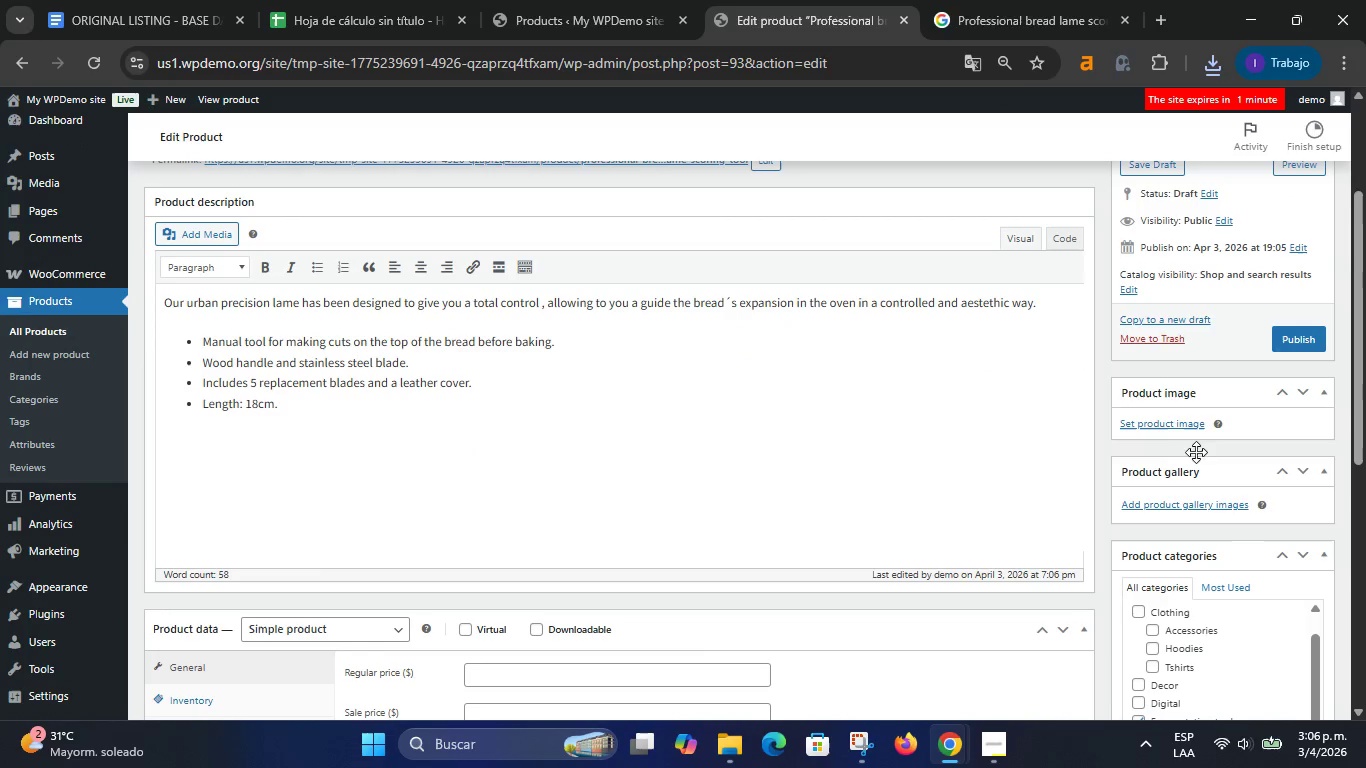 
left_click([1184, 423])
 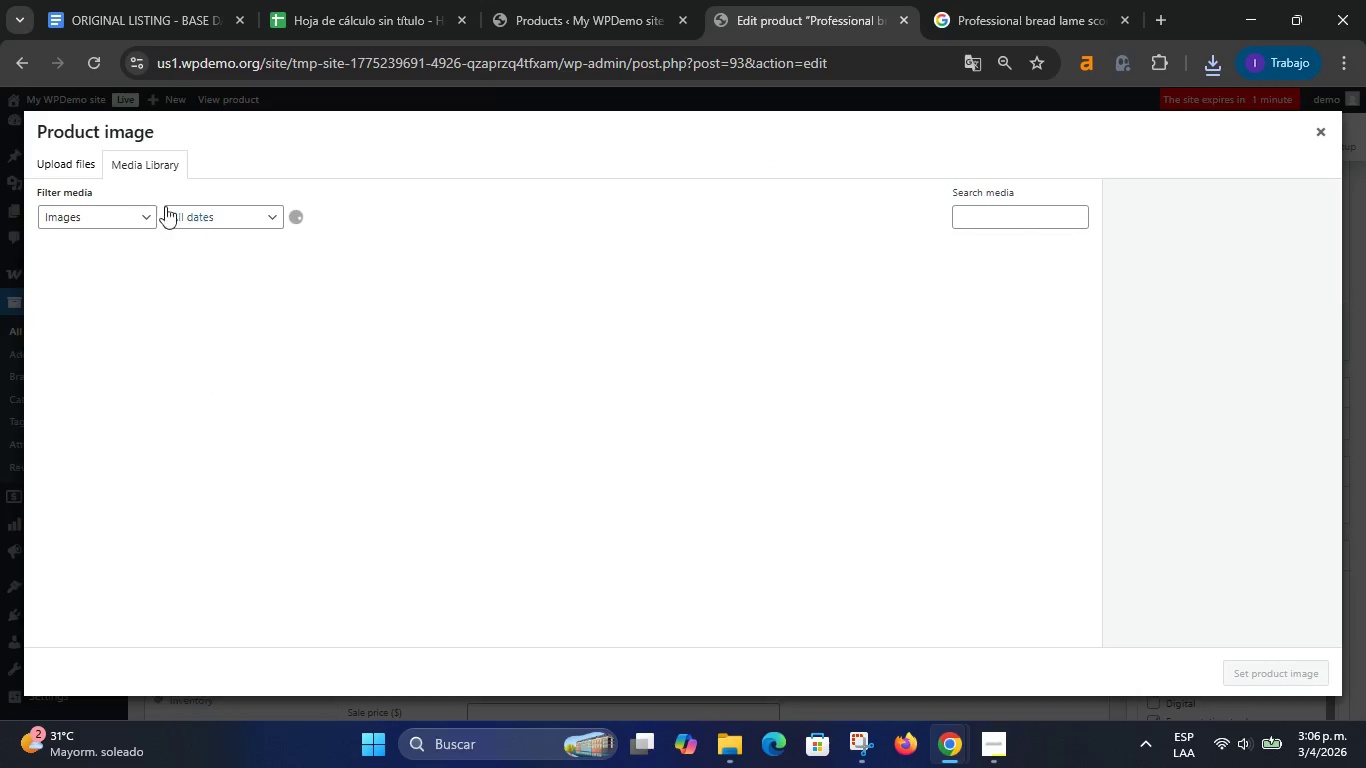 
left_click([74, 165])
 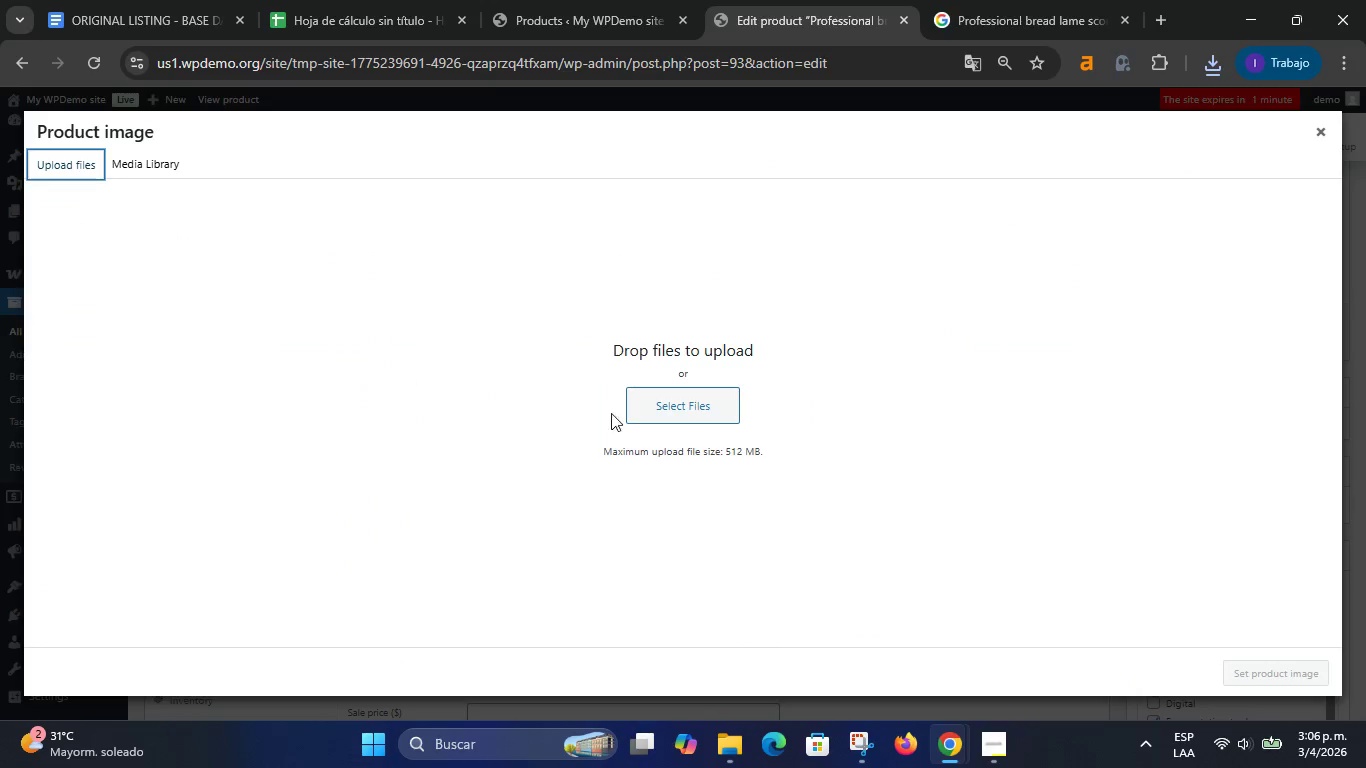 
left_click([663, 417])
 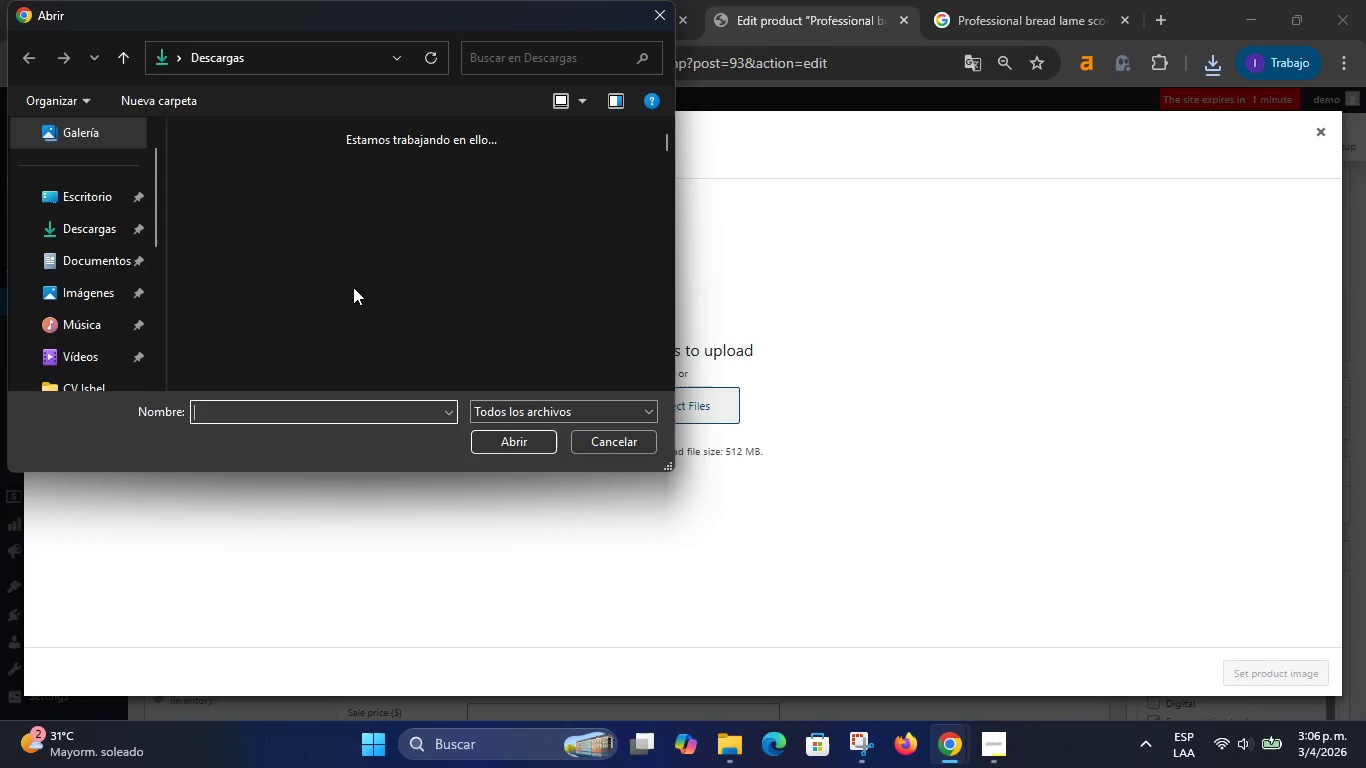 
left_click([233, 226])
 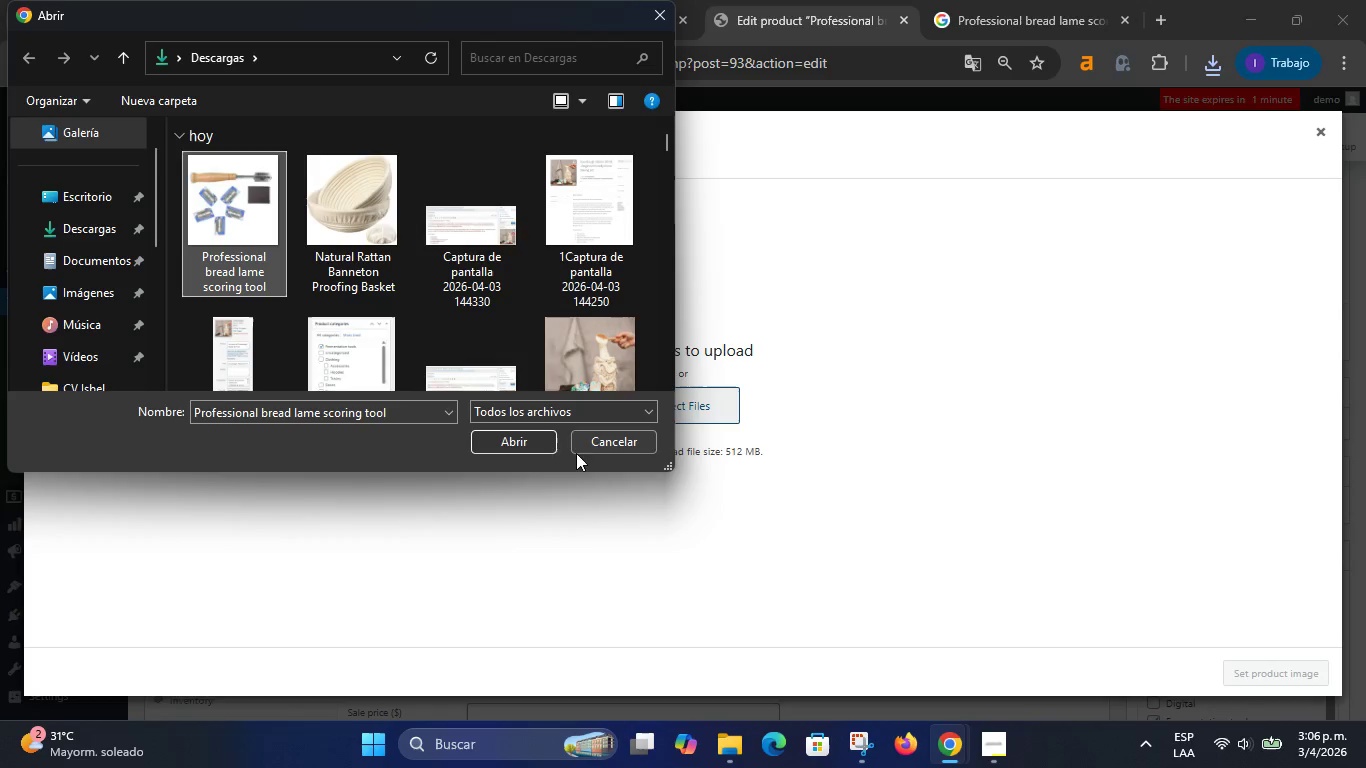 
left_click([535, 443])
 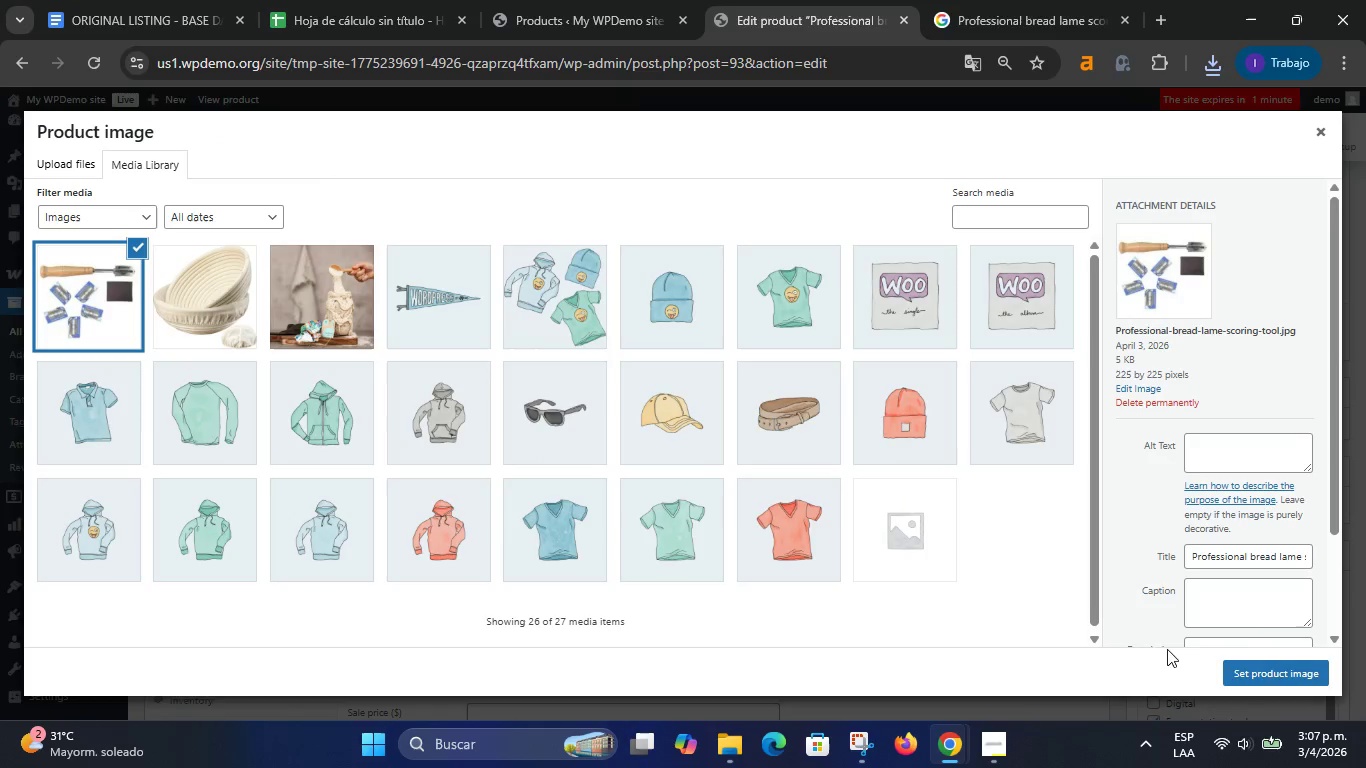 
left_click([1255, 676])
 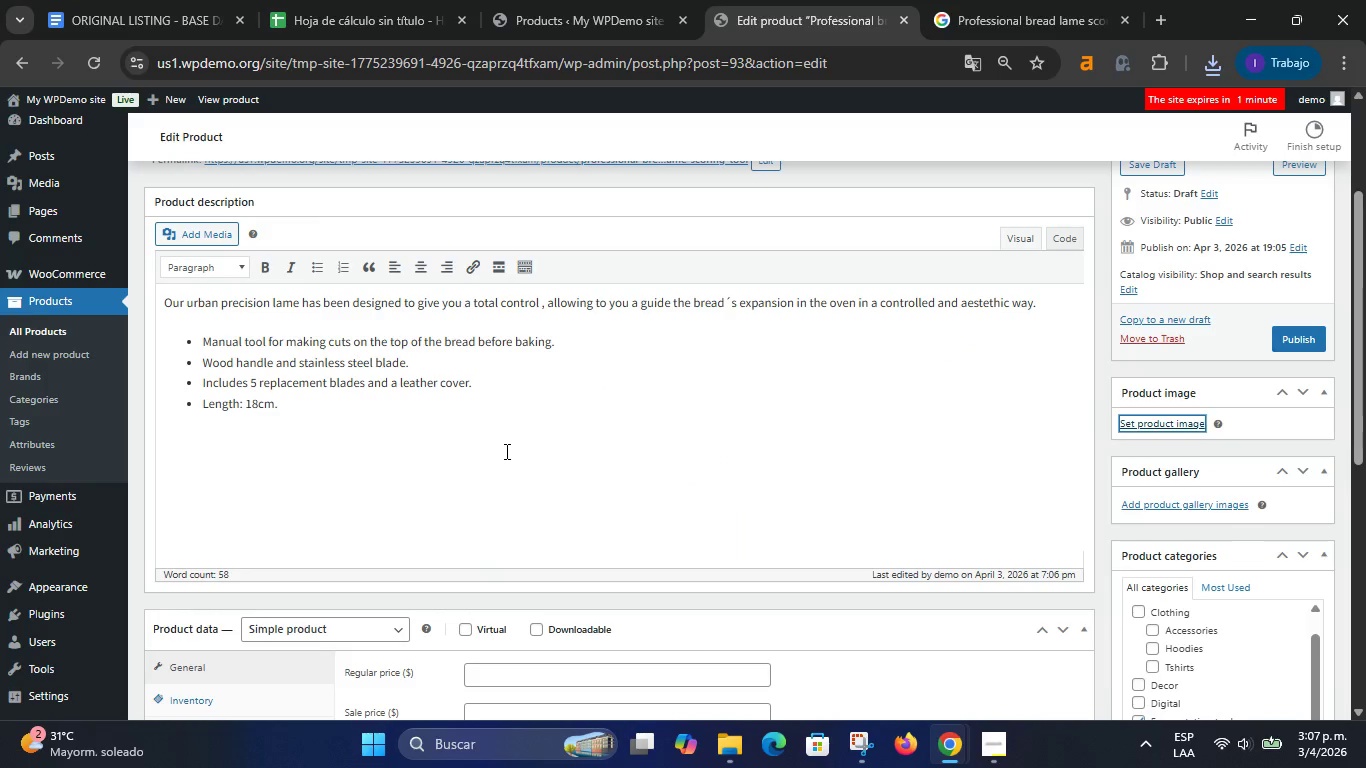 
scroll: coordinate [505, 451], scroll_direction: up, amount: 2.0
 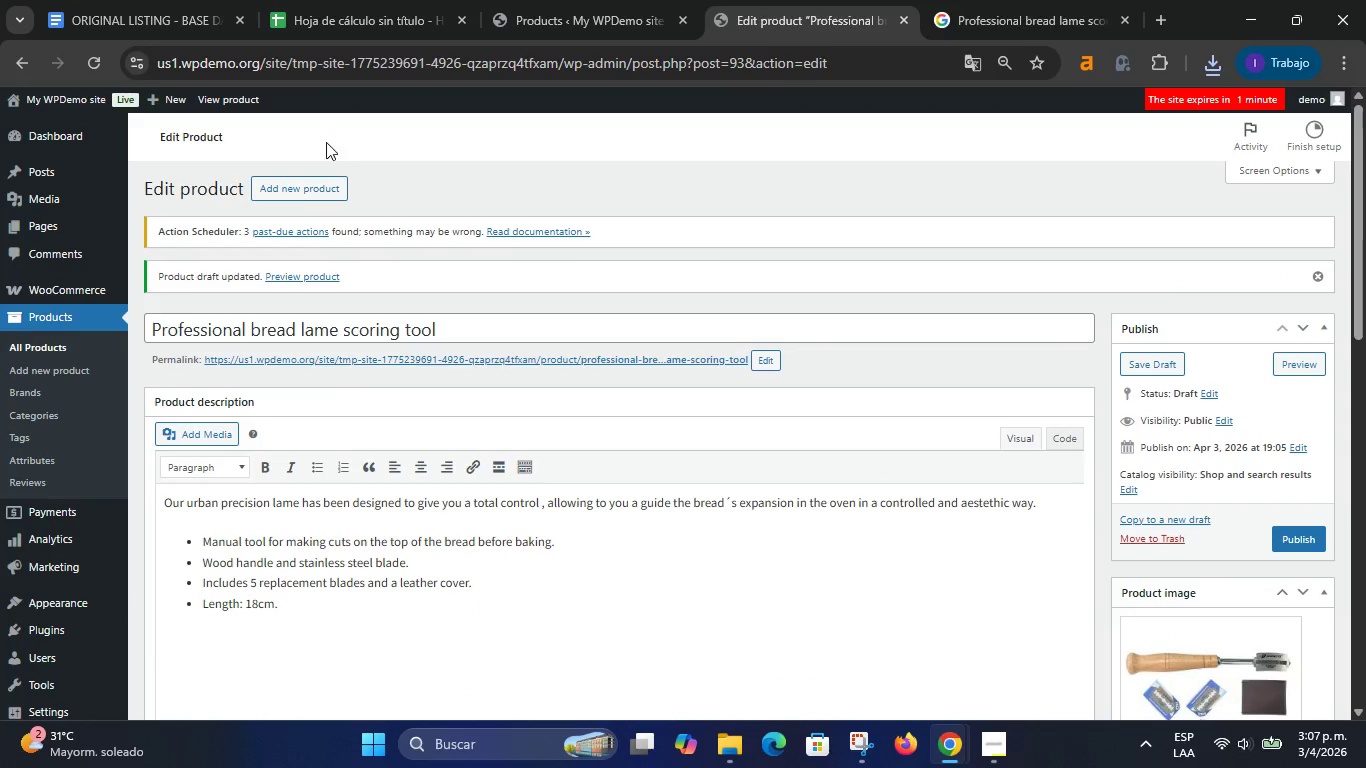 
left_click([367, 6])
 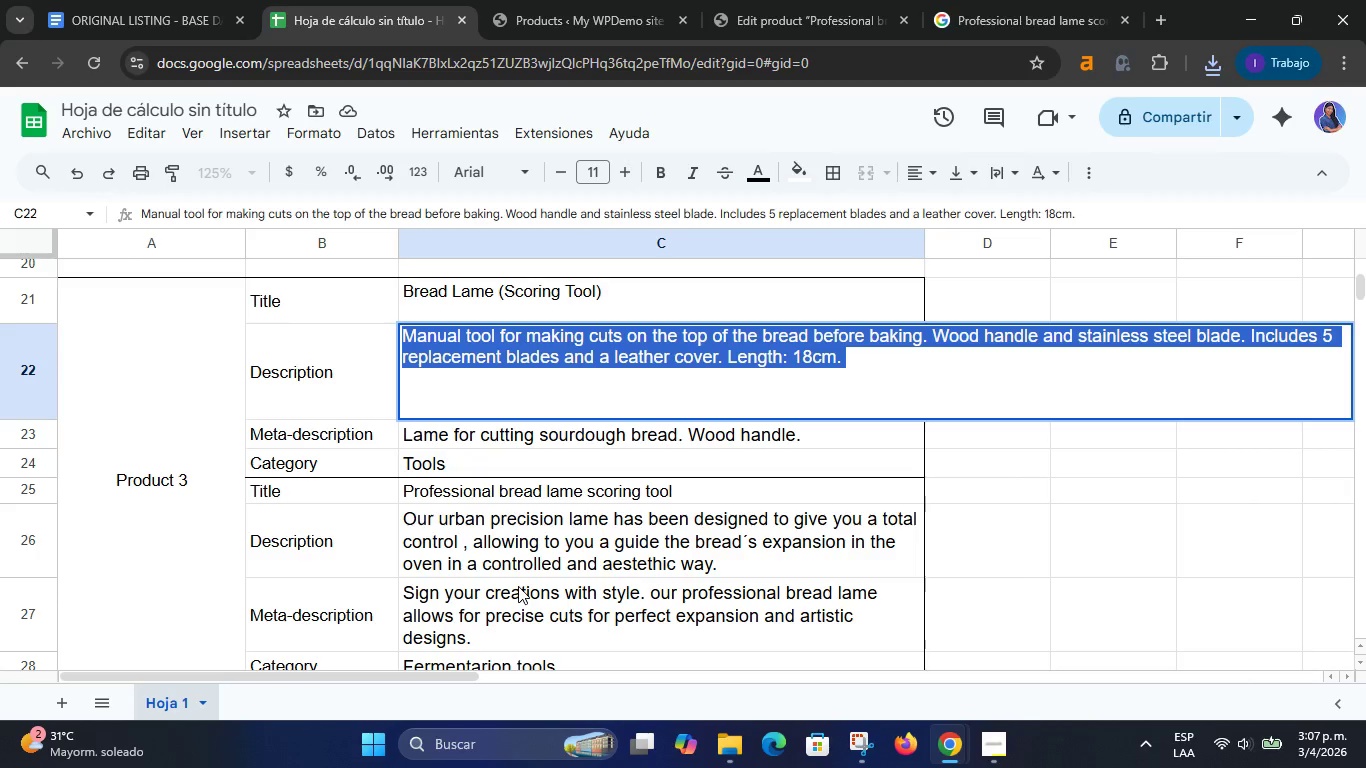 
left_click([510, 606])
 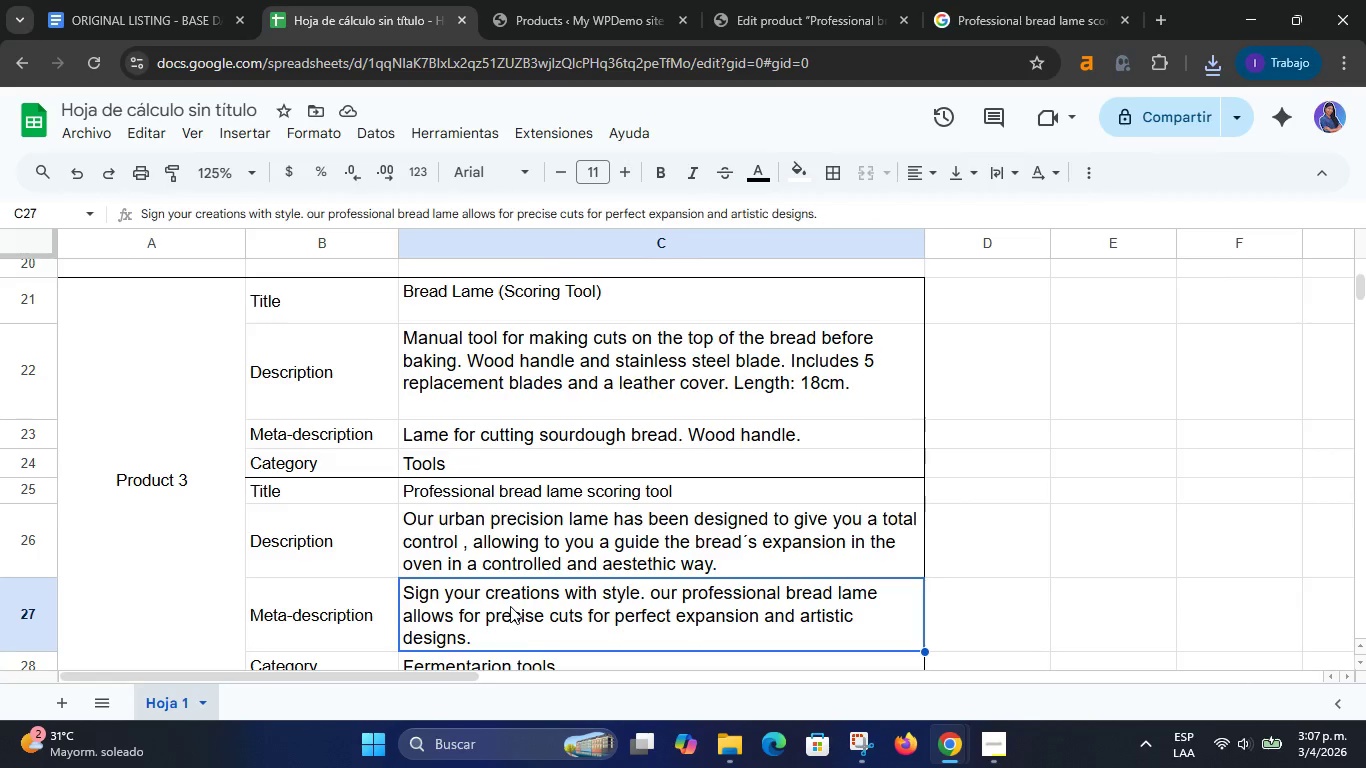 
scroll: coordinate [510, 606], scroll_direction: down, amount: 1.0
 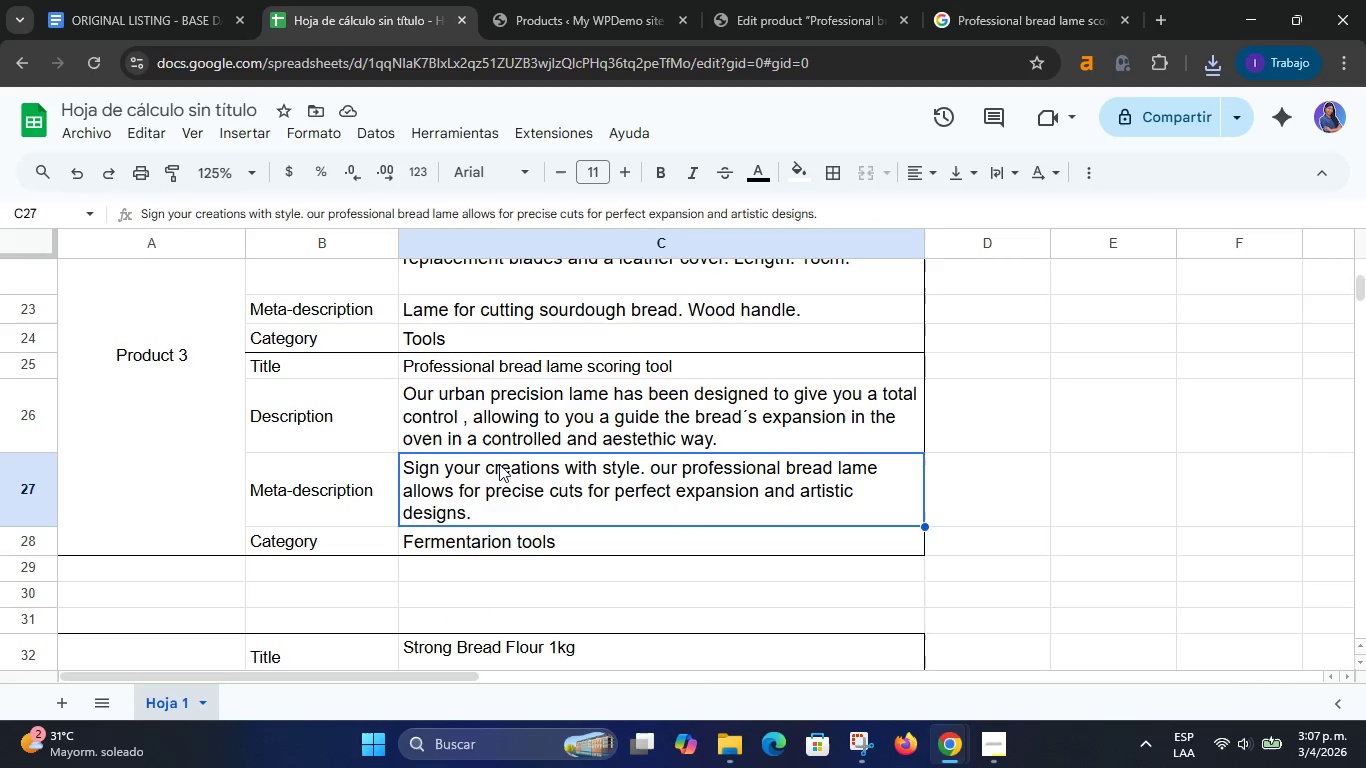 
double_click([503, 458])
 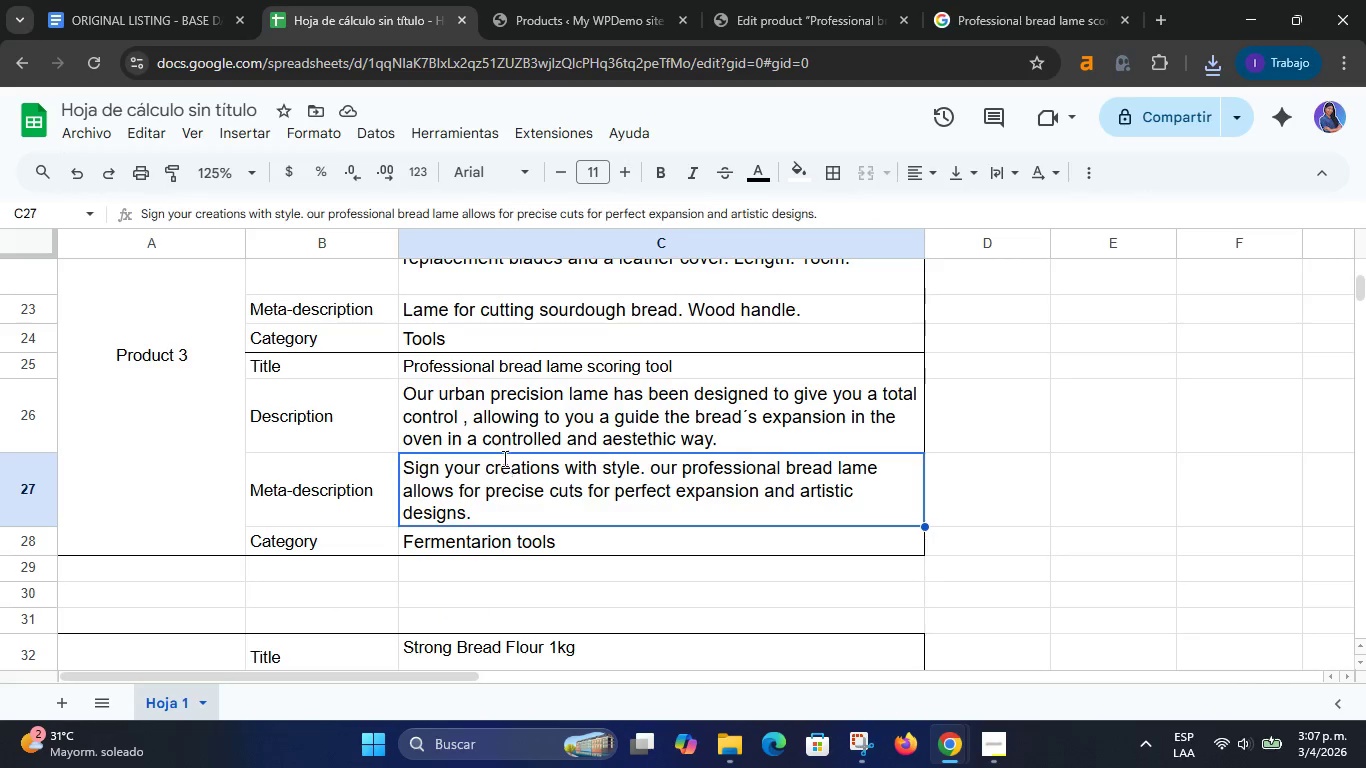 
triple_click([503, 458])
 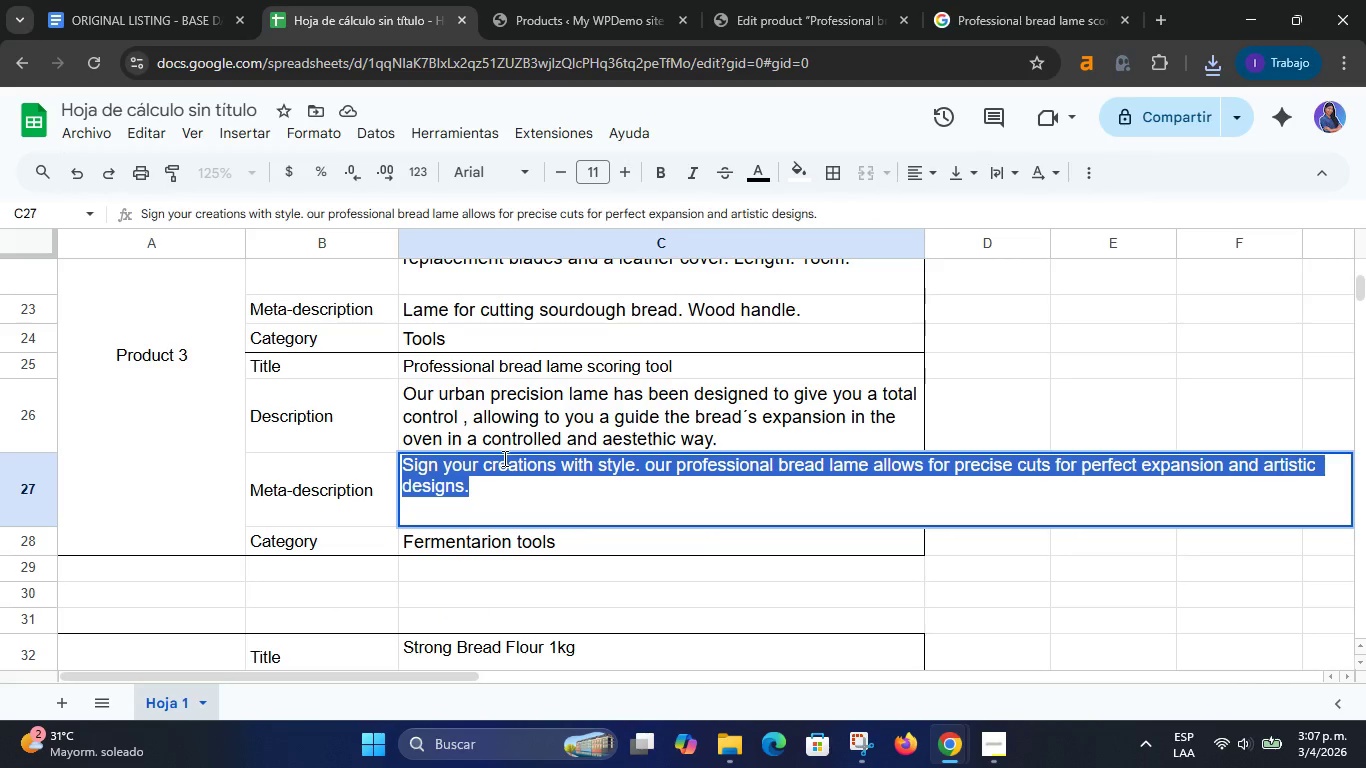 
key(Control+C)
 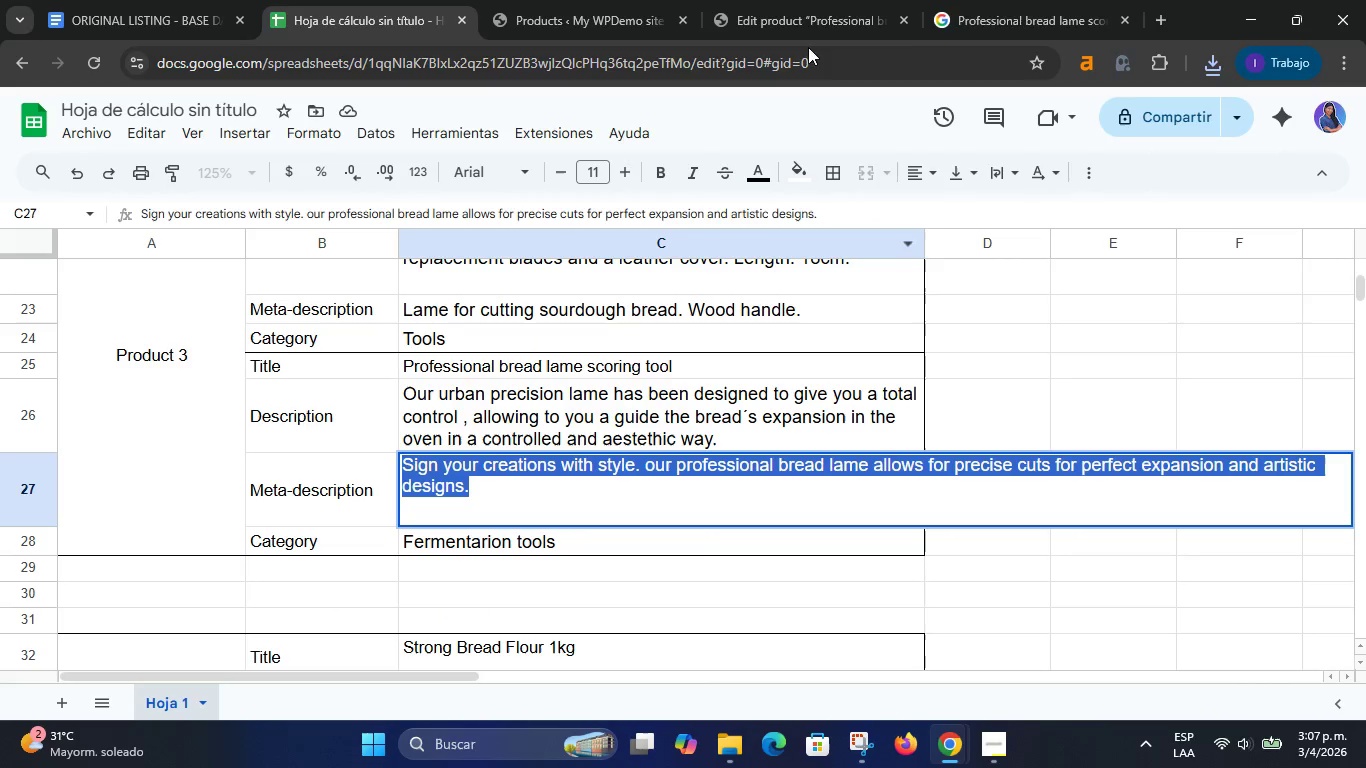 
left_click([809, 0])
 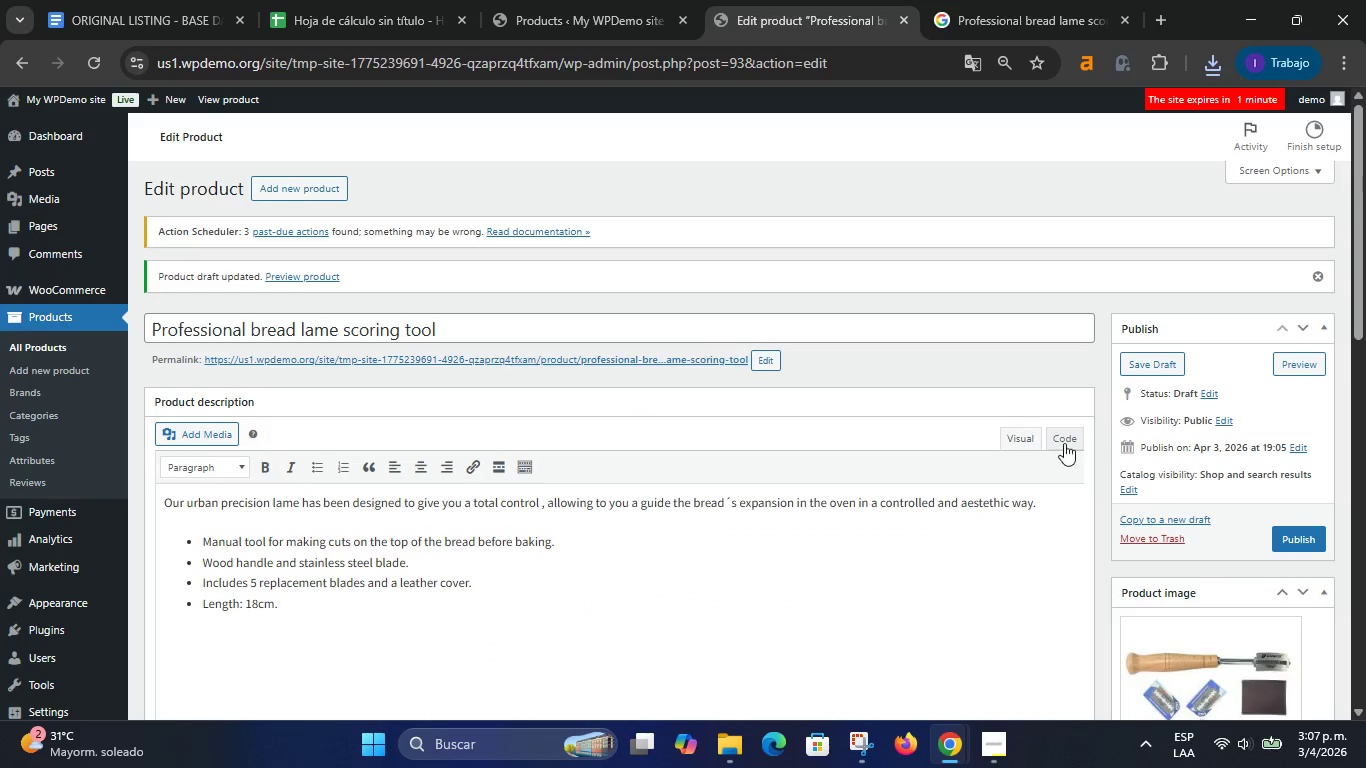 
left_click([1186, 486])
 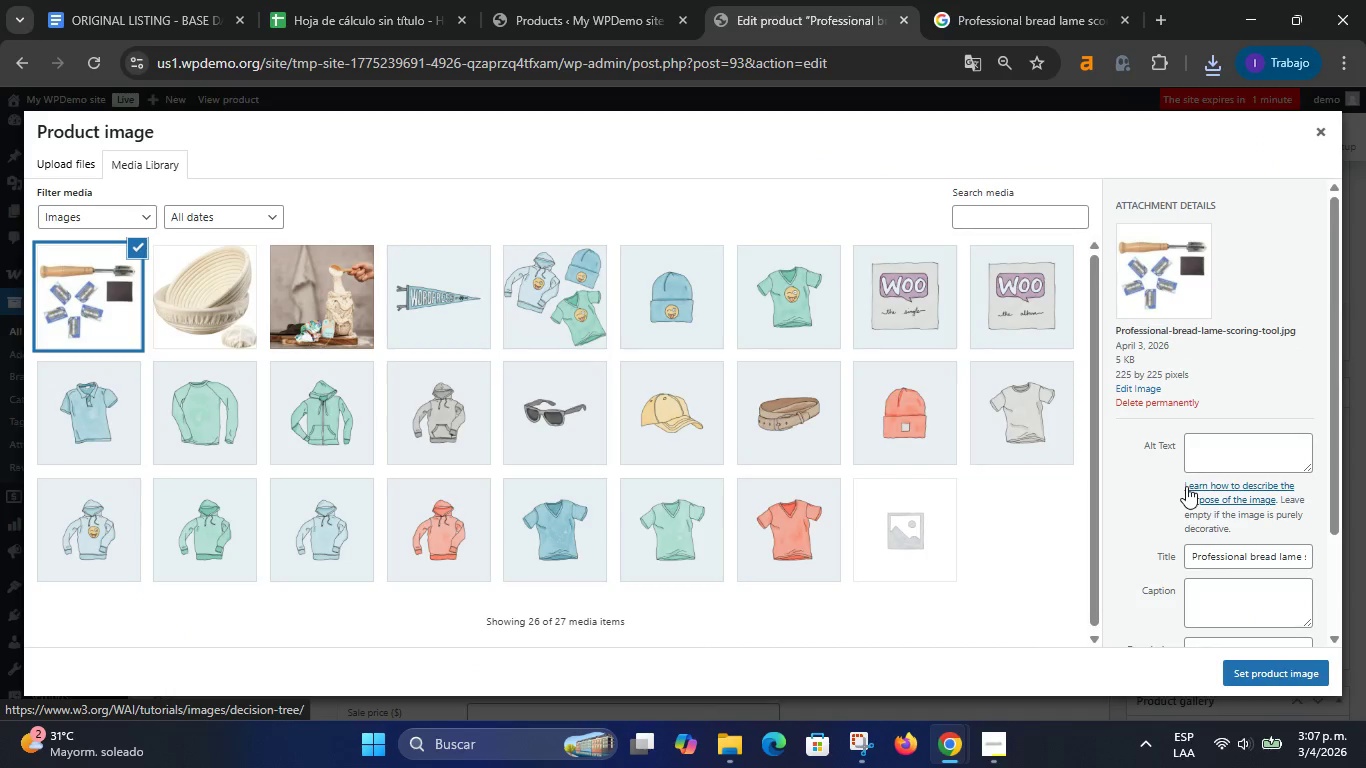 
scroll: coordinate [1186, 486], scroll_direction: down, amount: 4.0
 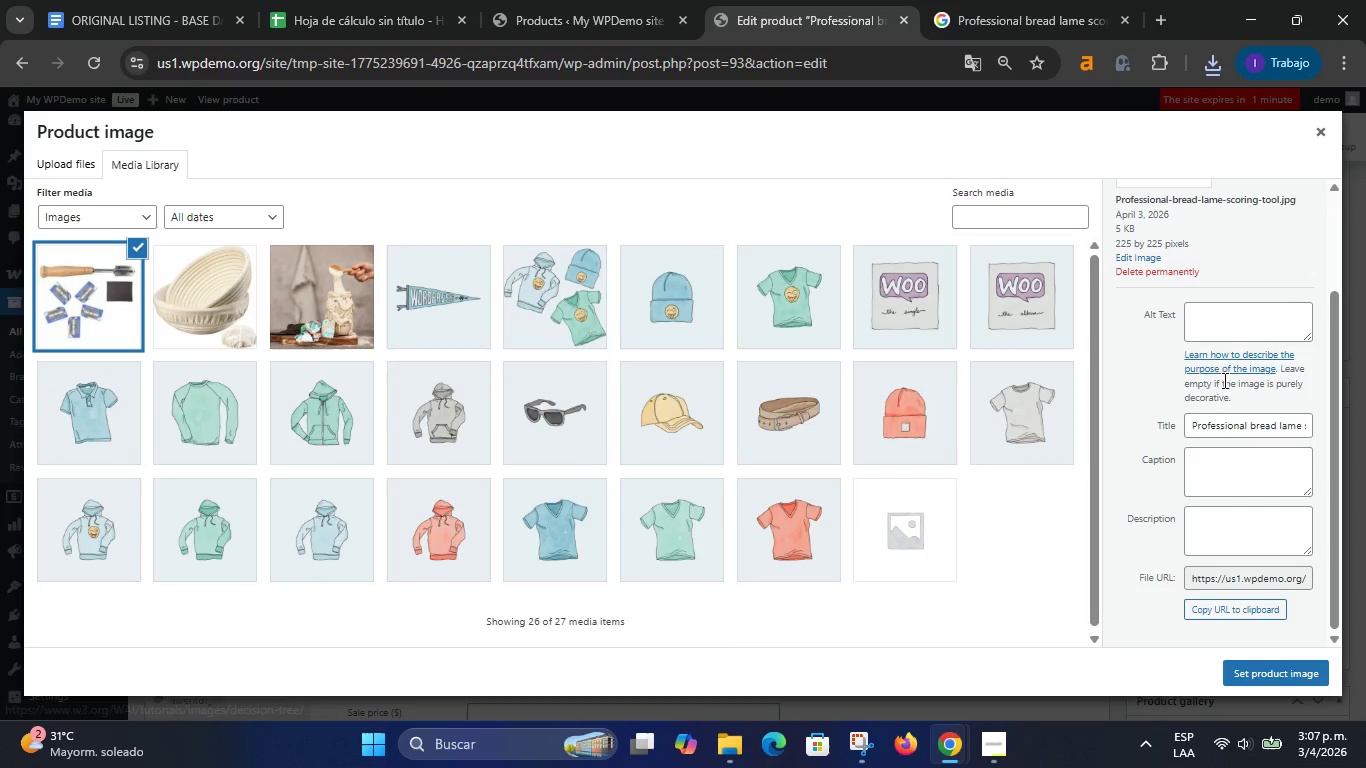 
left_click([1220, 323])
 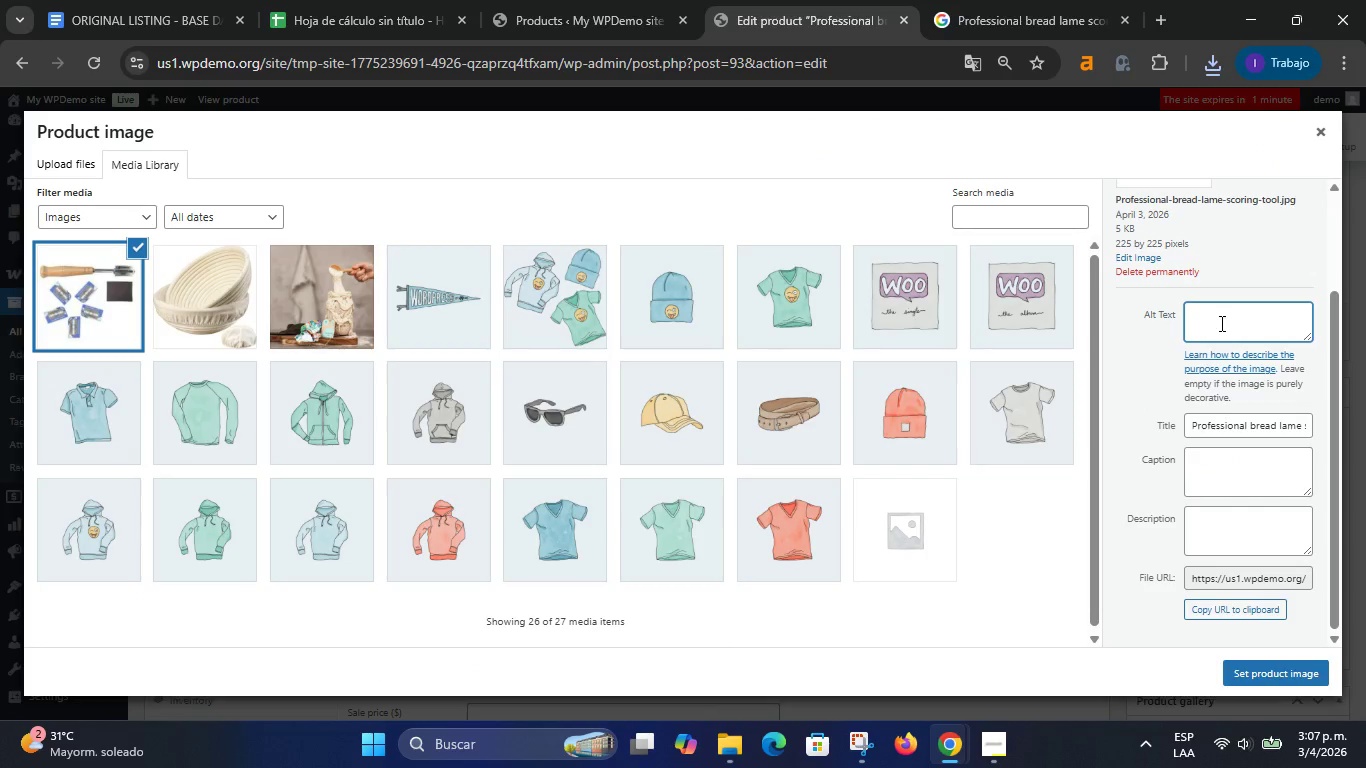 
key(Meta+V)
 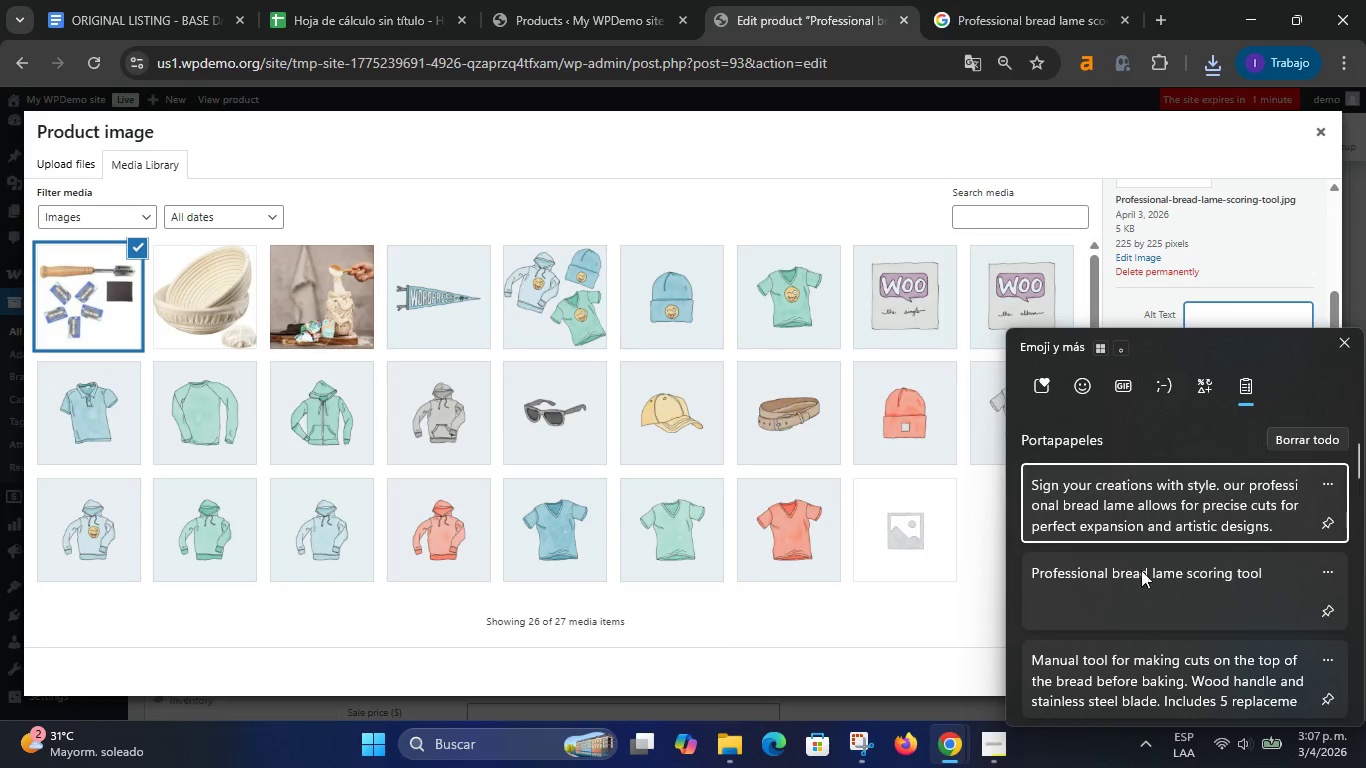 
left_click([1132, 593])
 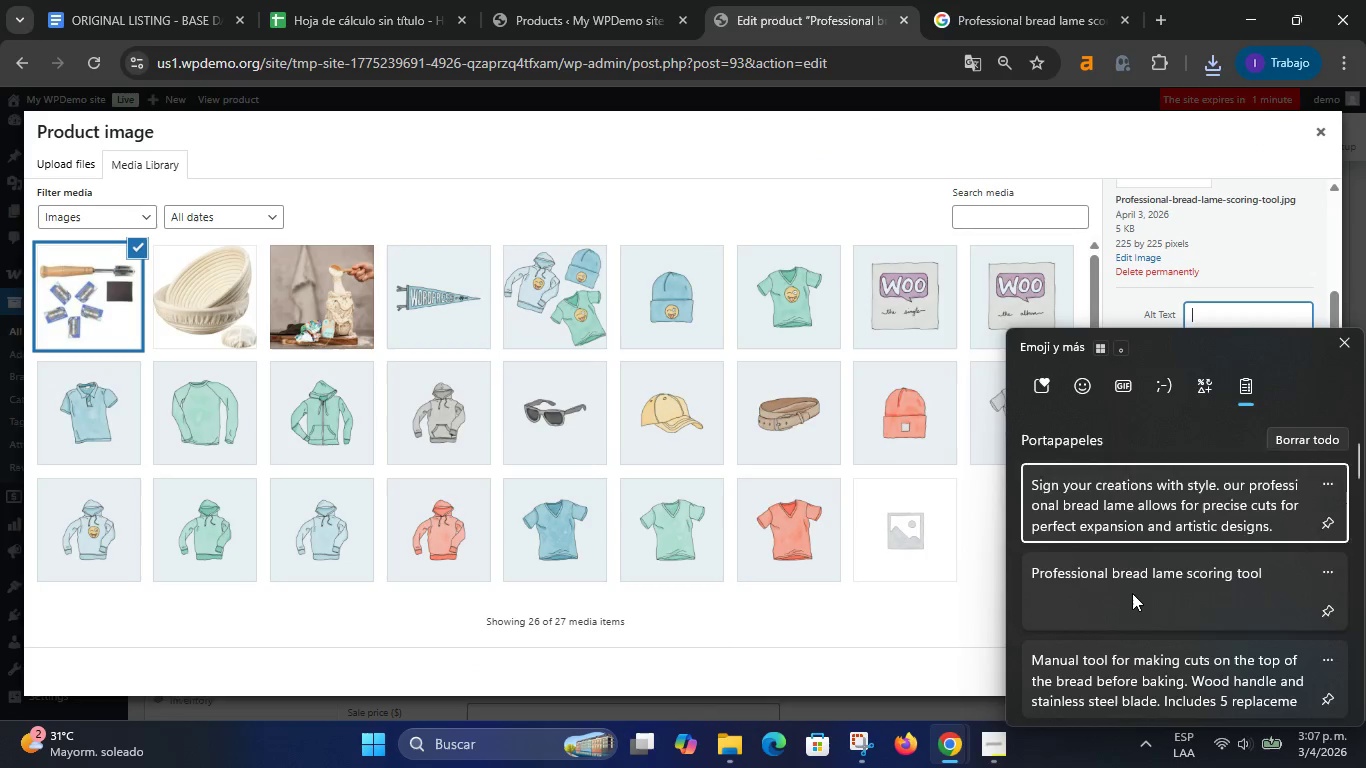 
key(Control+ControlLeft)
 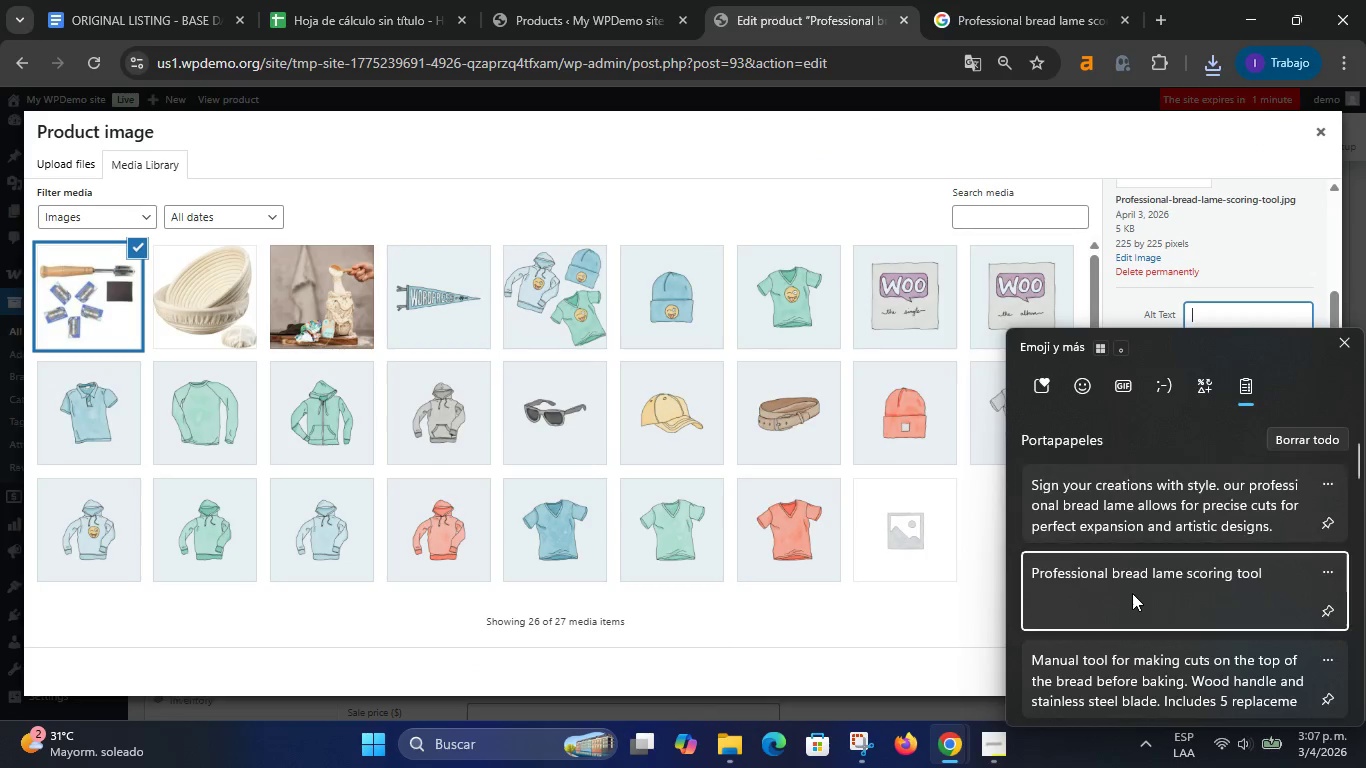 
key(Control+V)
 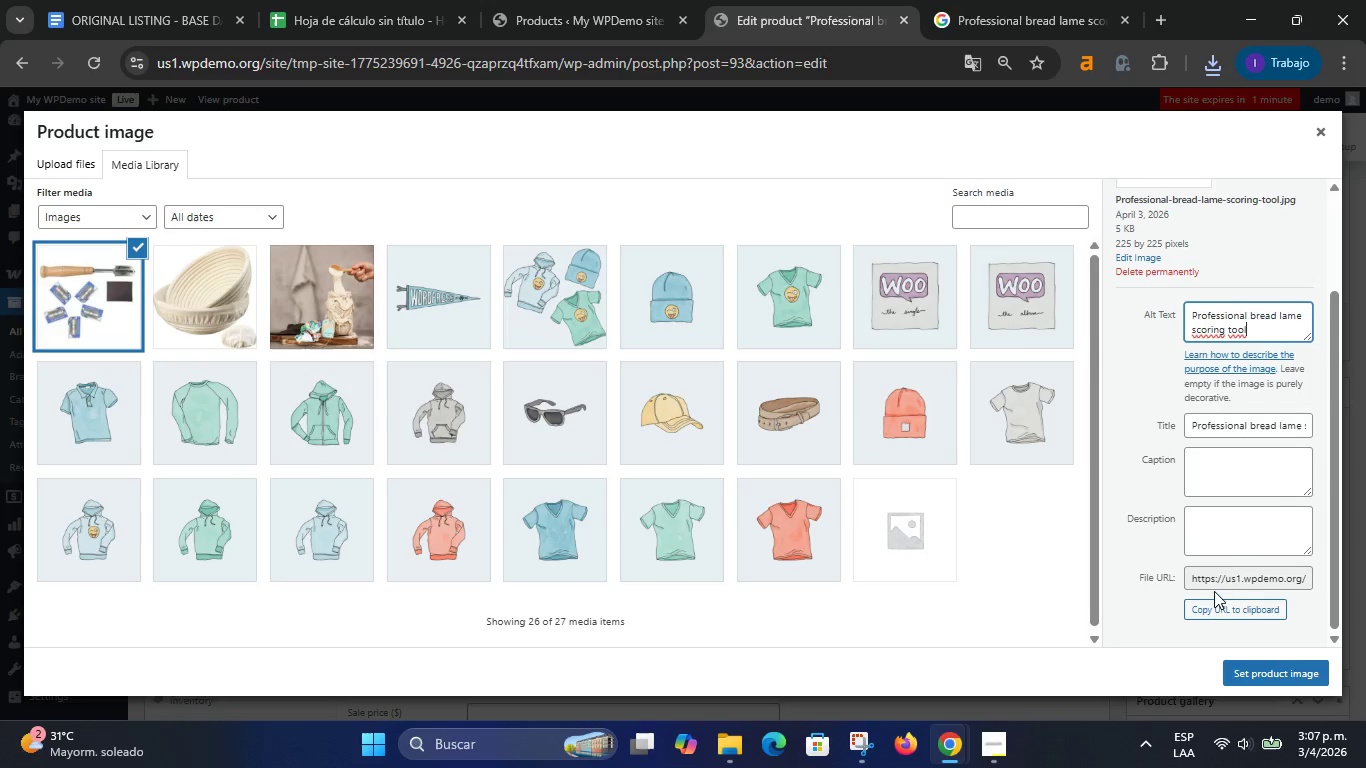 
left_click([1226, 540])
 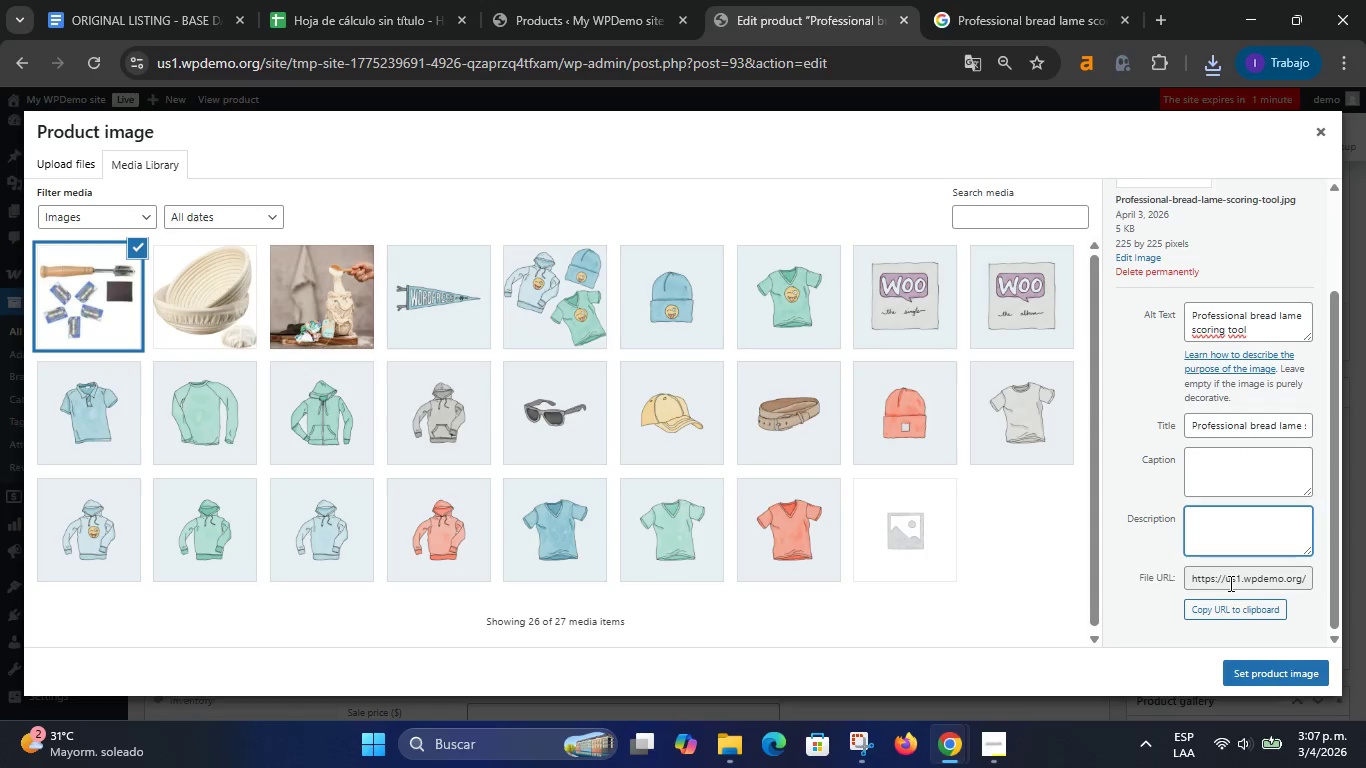 
left_click([1226, 539])
 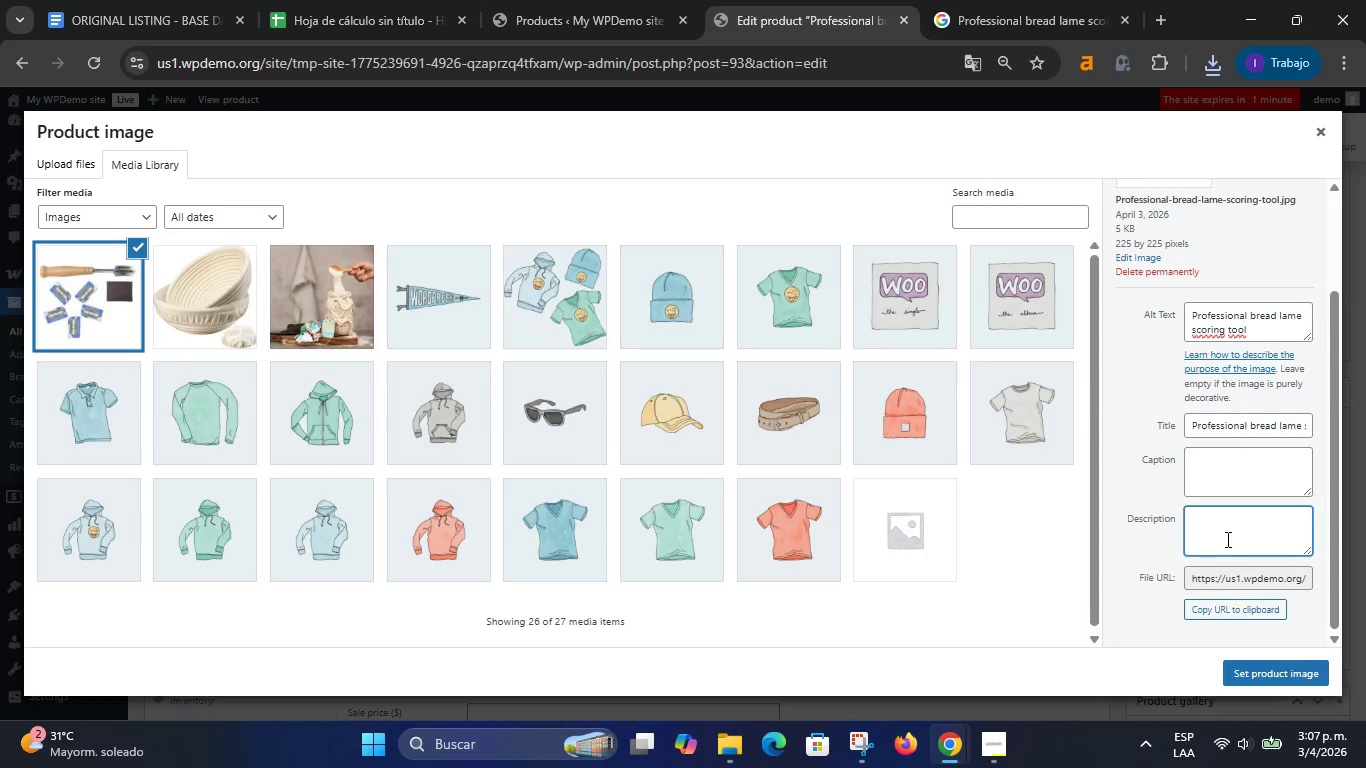 
key(Meta+V)
 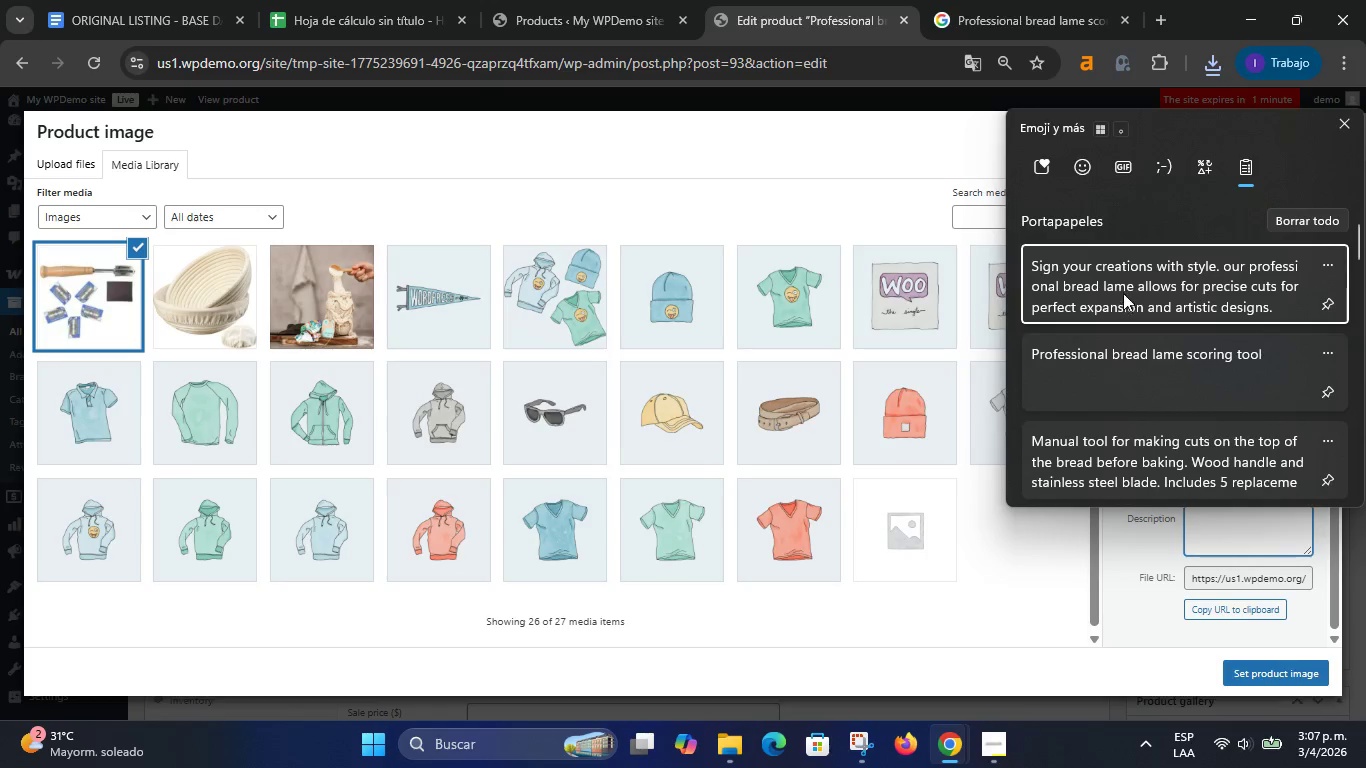 
left_click([1121, 289])
 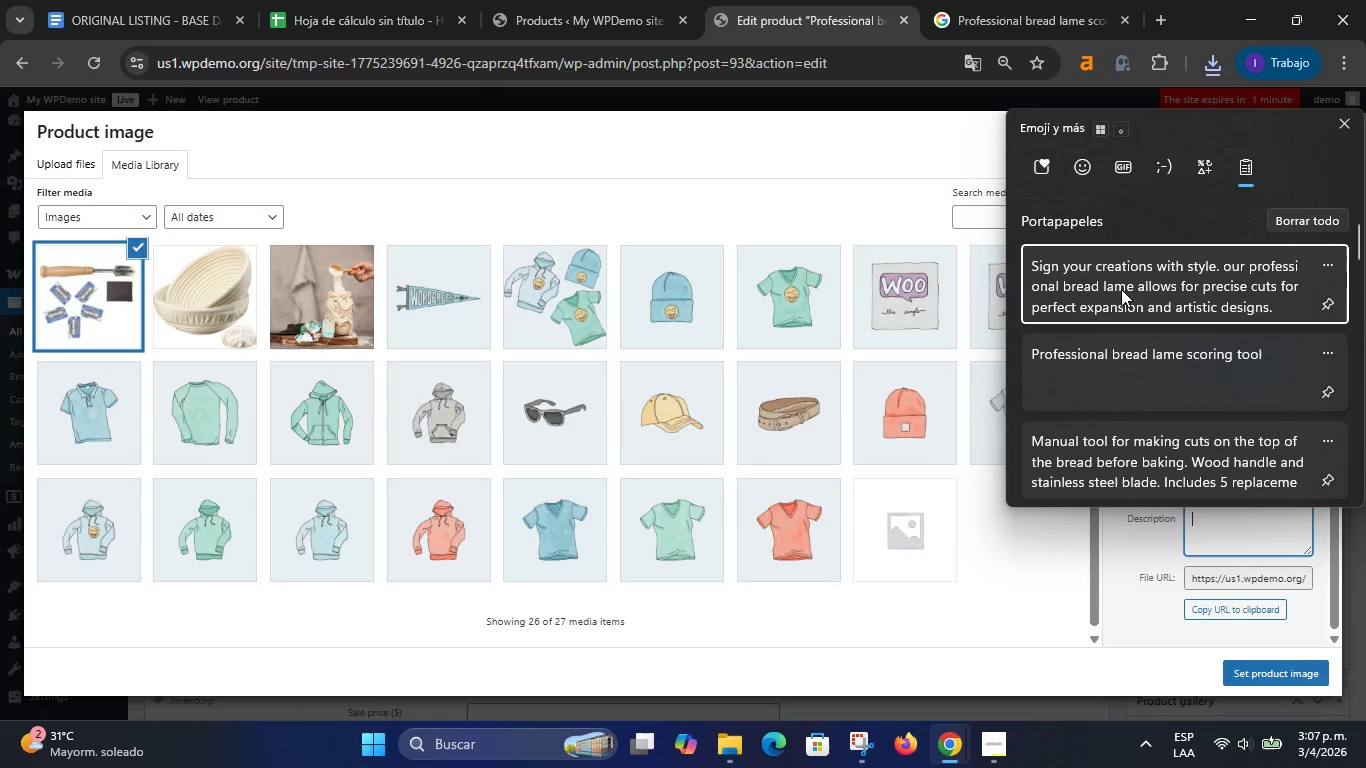 
key(Control+ControlLeft)
 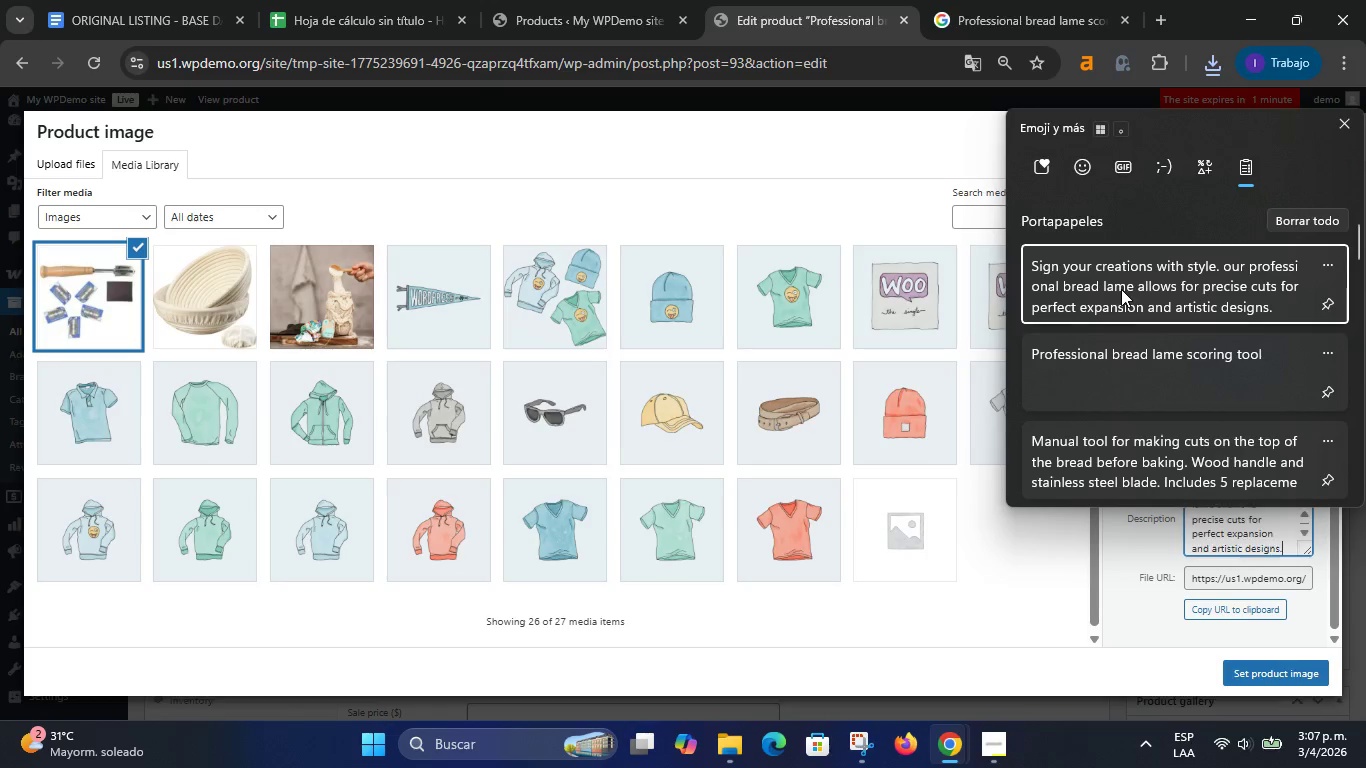 
key(Control+V)
 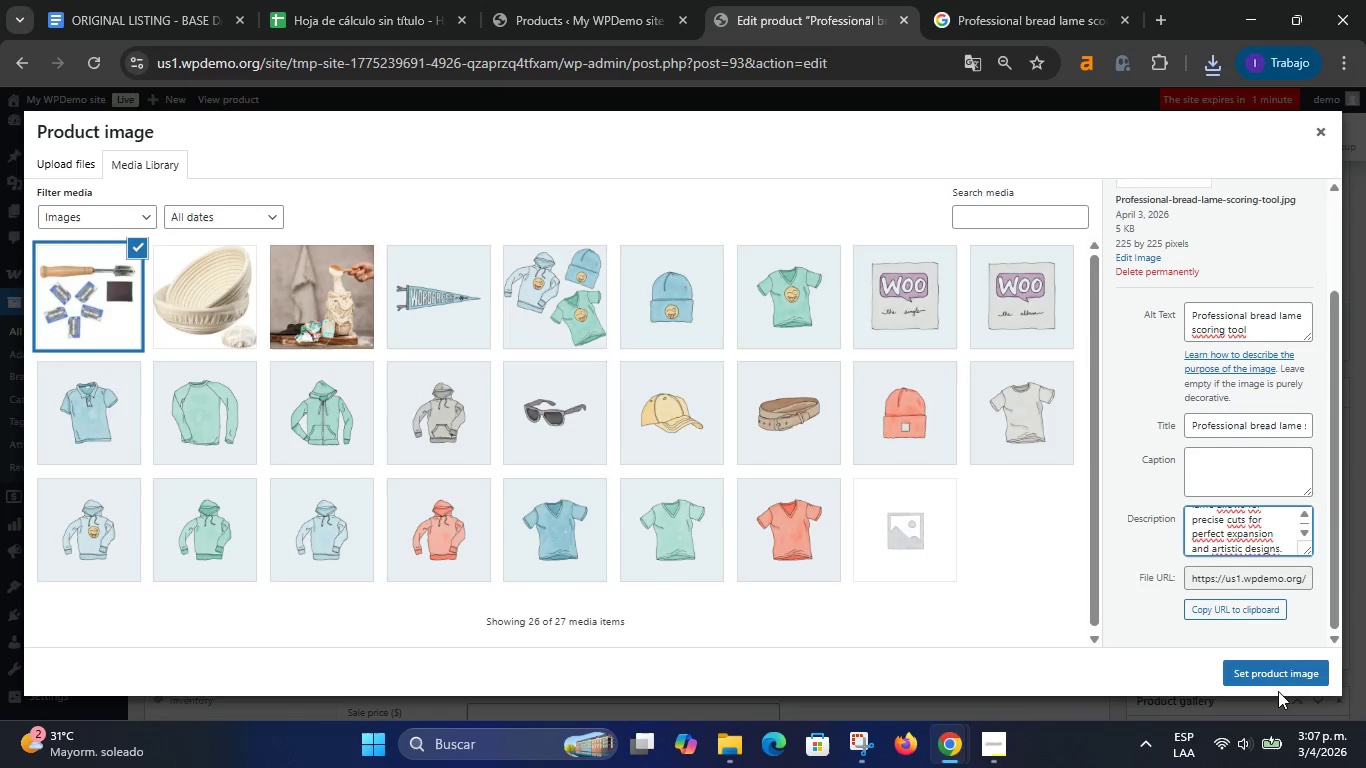 
left_click([1278, 683])
 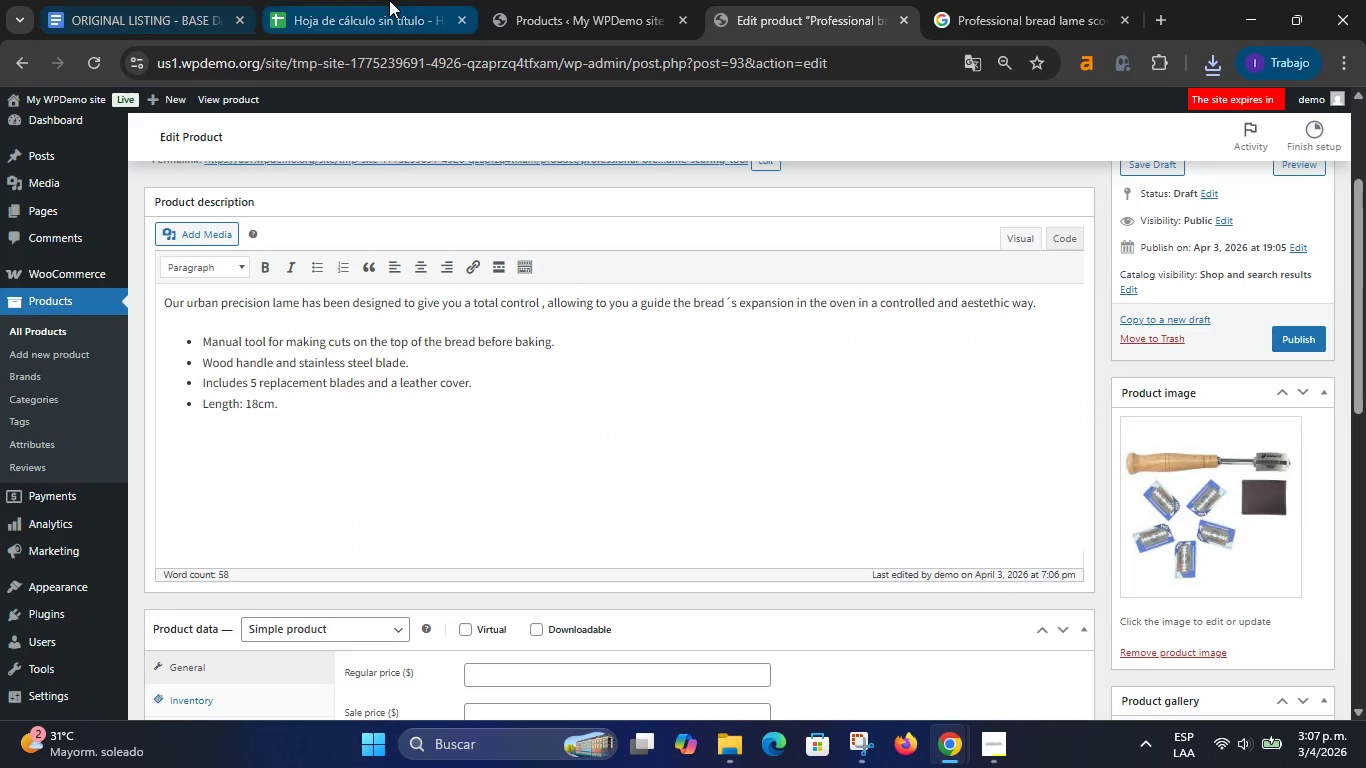 
left_click([1162, 370])
 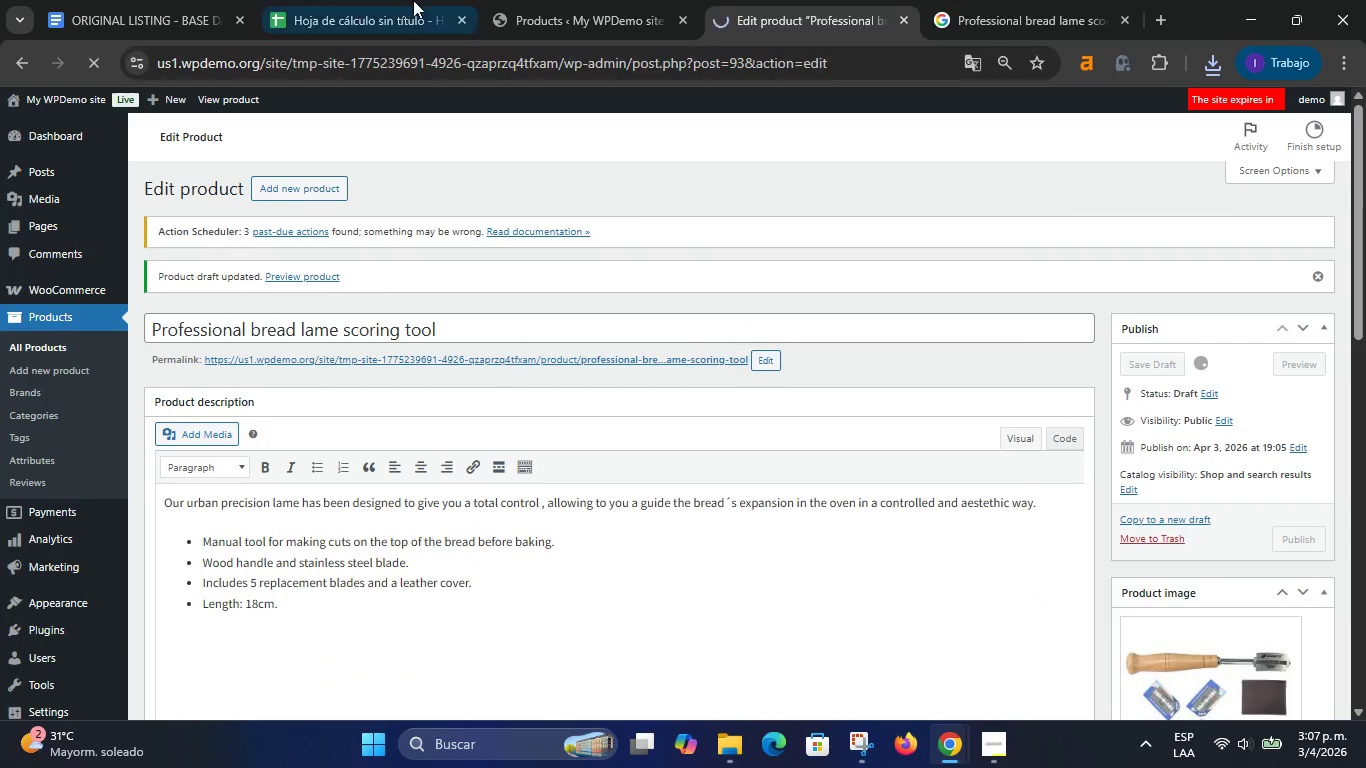 
scroll: coordinate [1158, 348], scroll_direction: up, amount: 4.0
 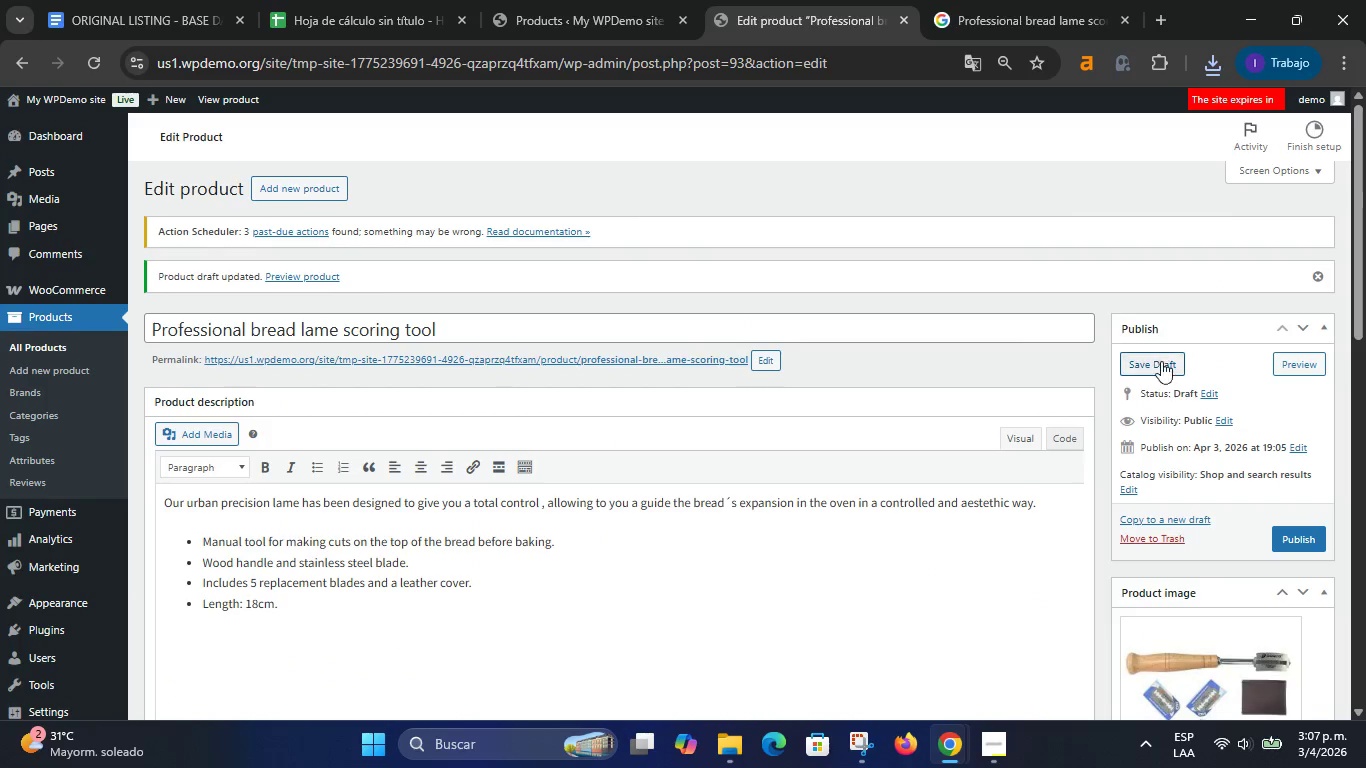 
left_click([404, 0])
 